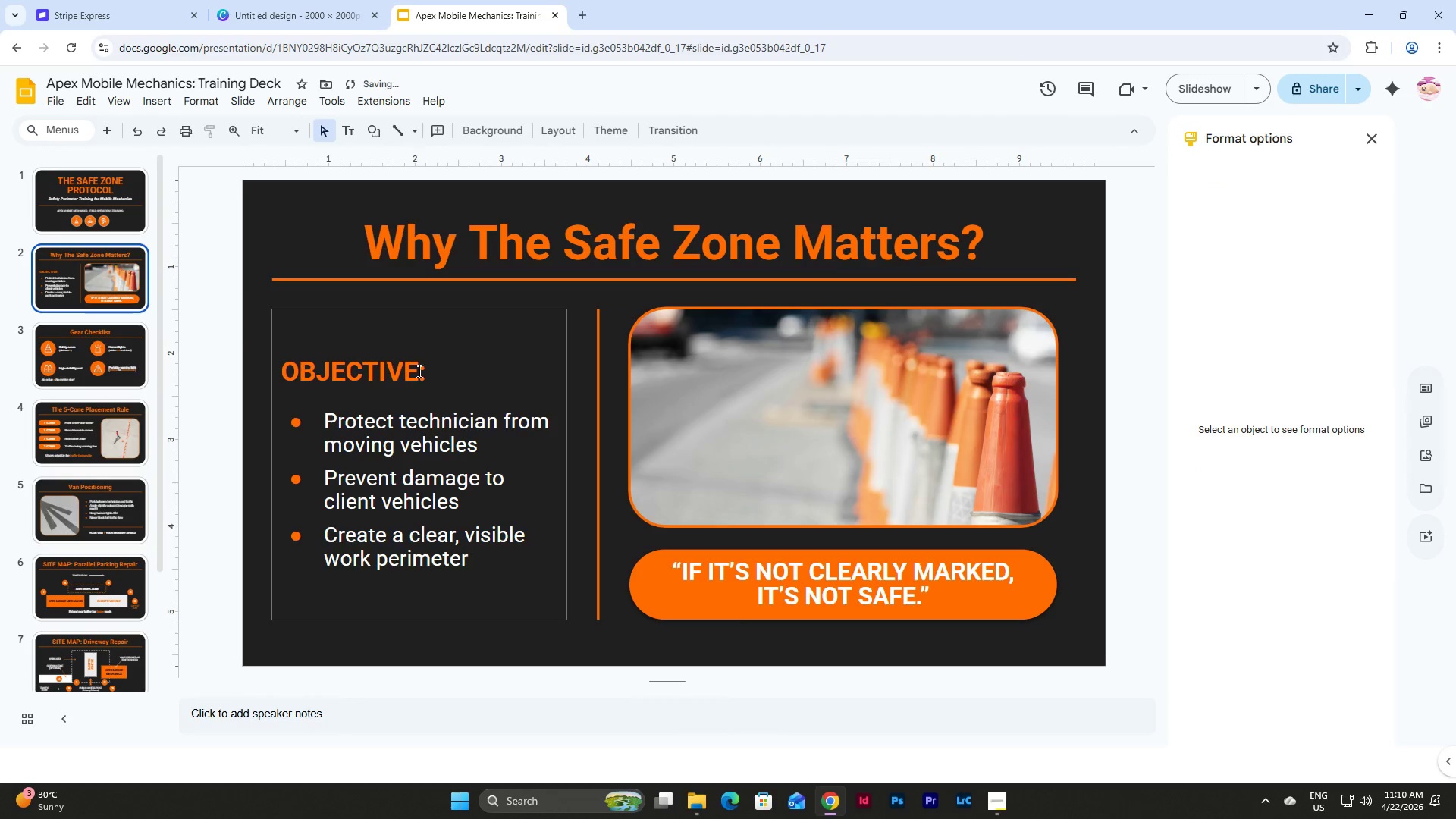 
scroll: coordinate [112, 322], scroll_direction: up, amount: 8.0
 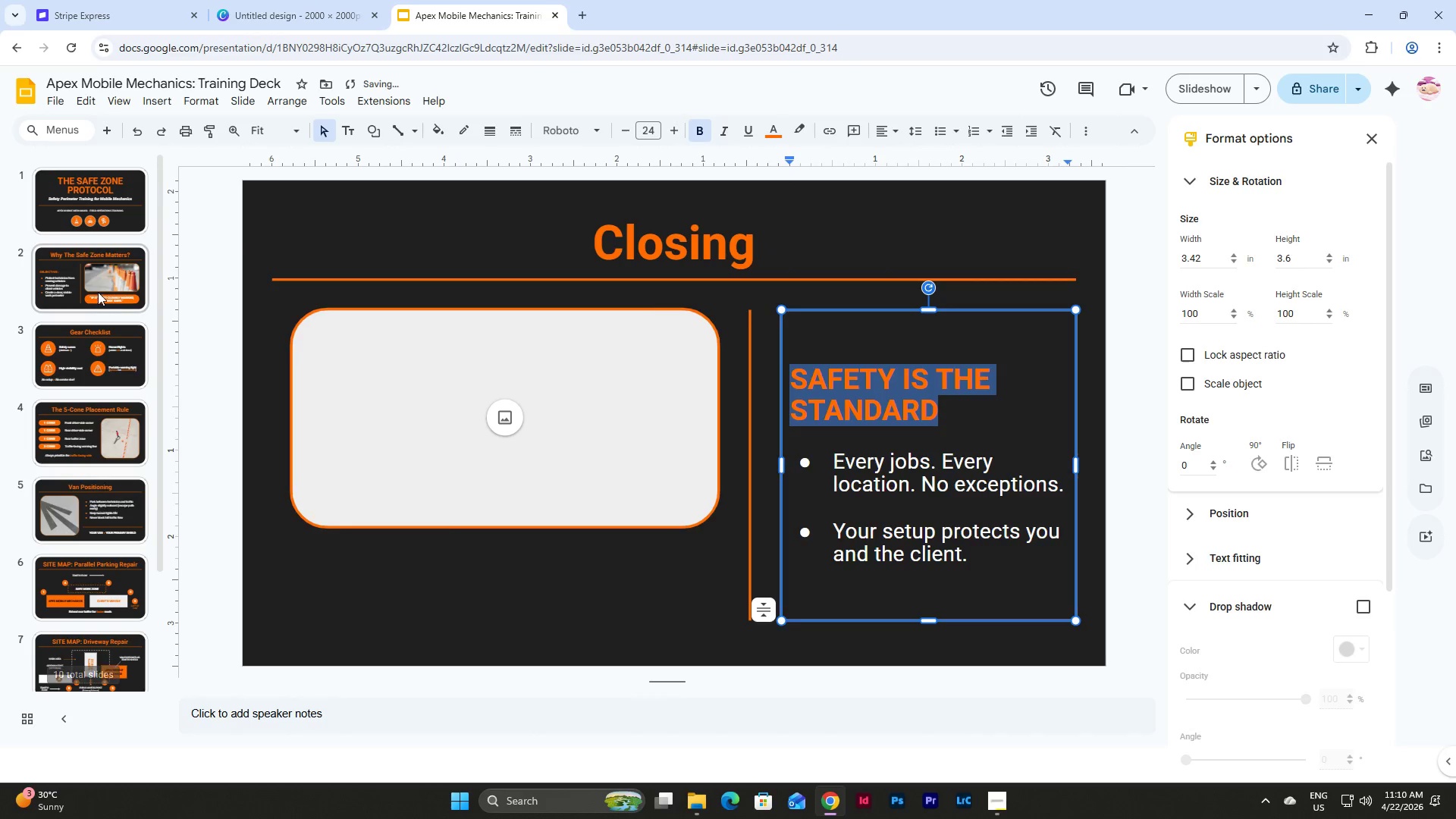 
left_click([398, 366])
 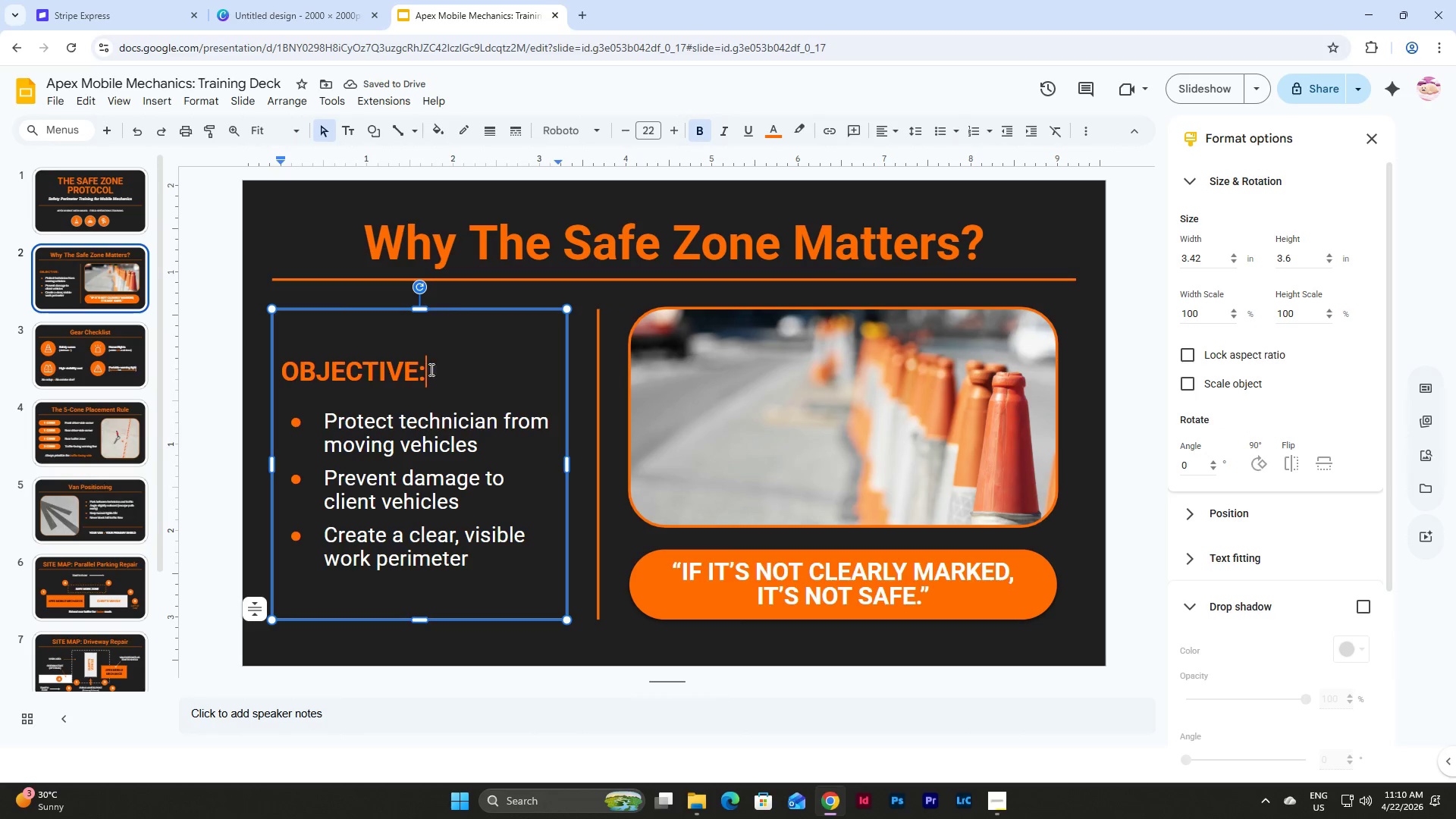 
double_click([449, 368])
 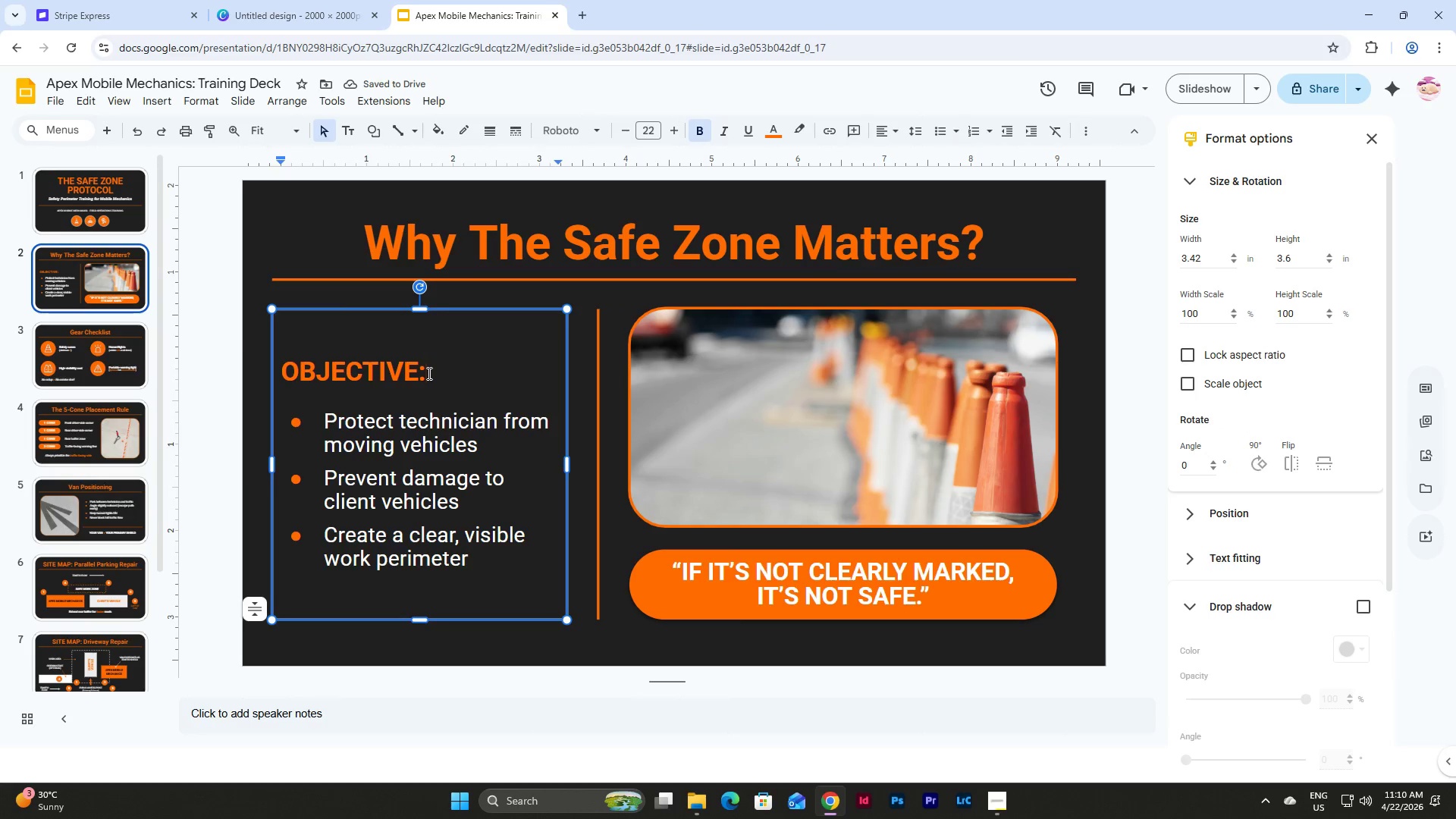 
left_click_drag(start_coordinate=[428, 373], to_coordinate=[288, 372])
 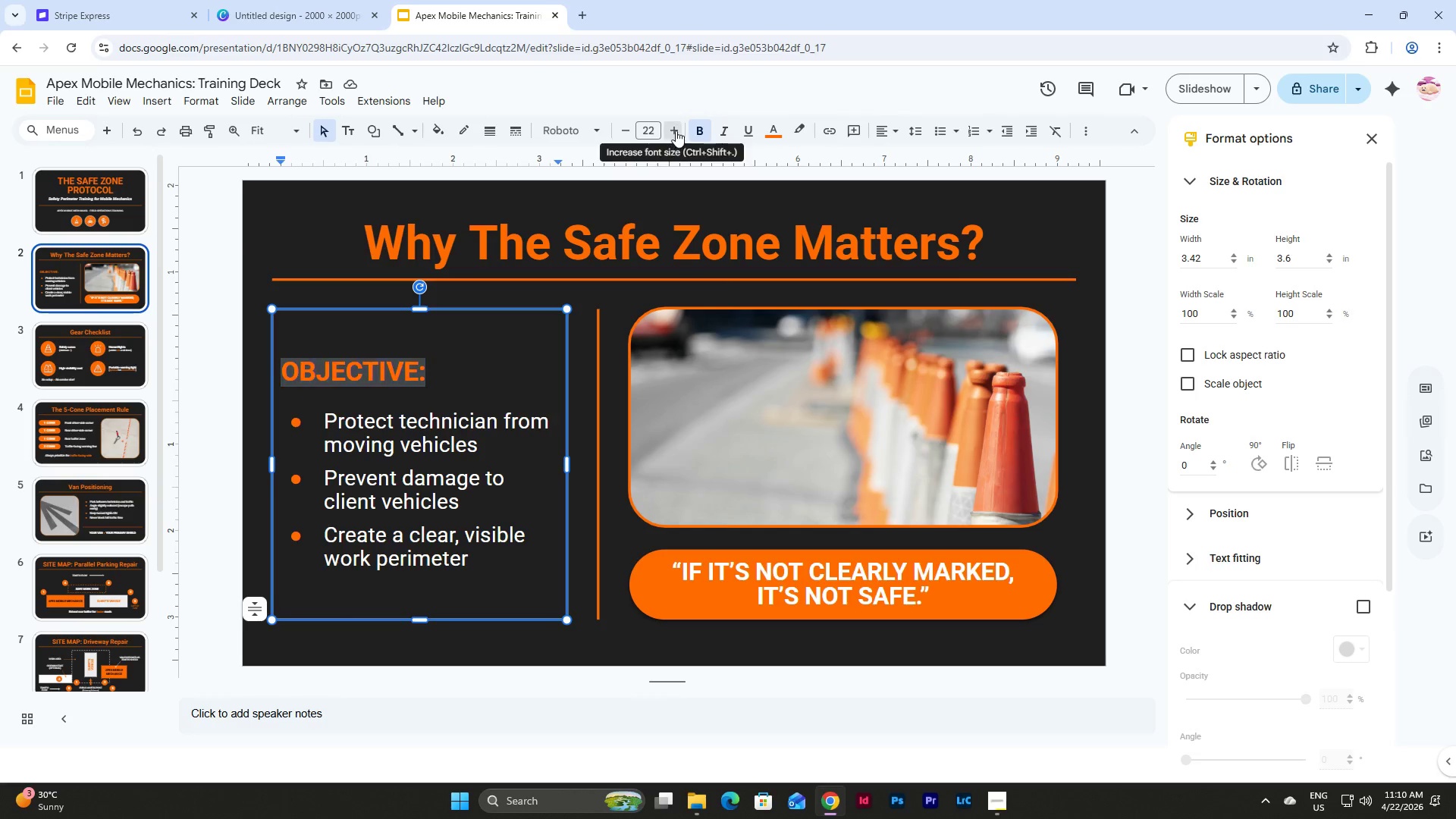 
double_click([676, 130])
 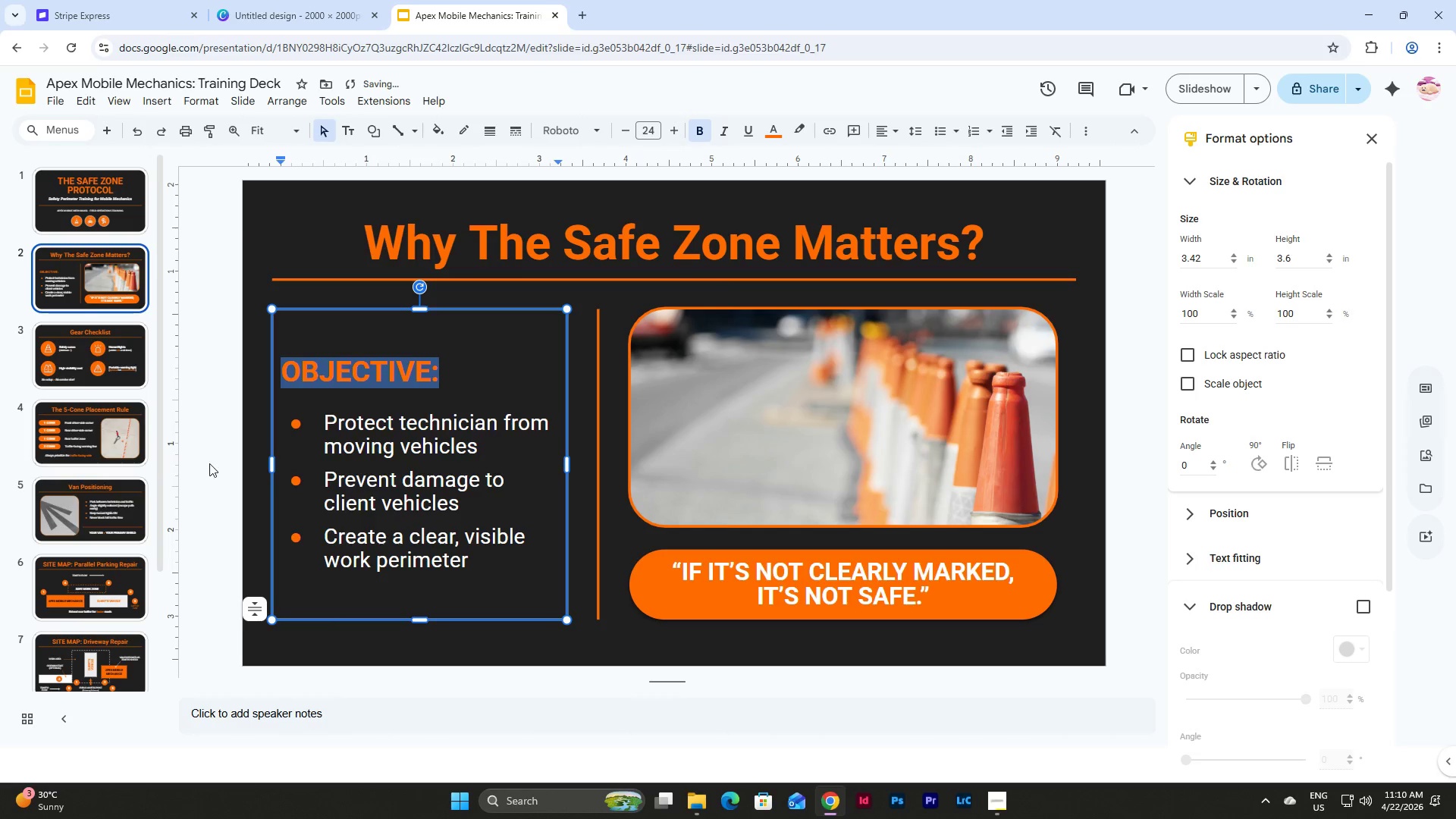 
scroll: coordinate [105, 428], scroll_direction: down, amount: 9.0
 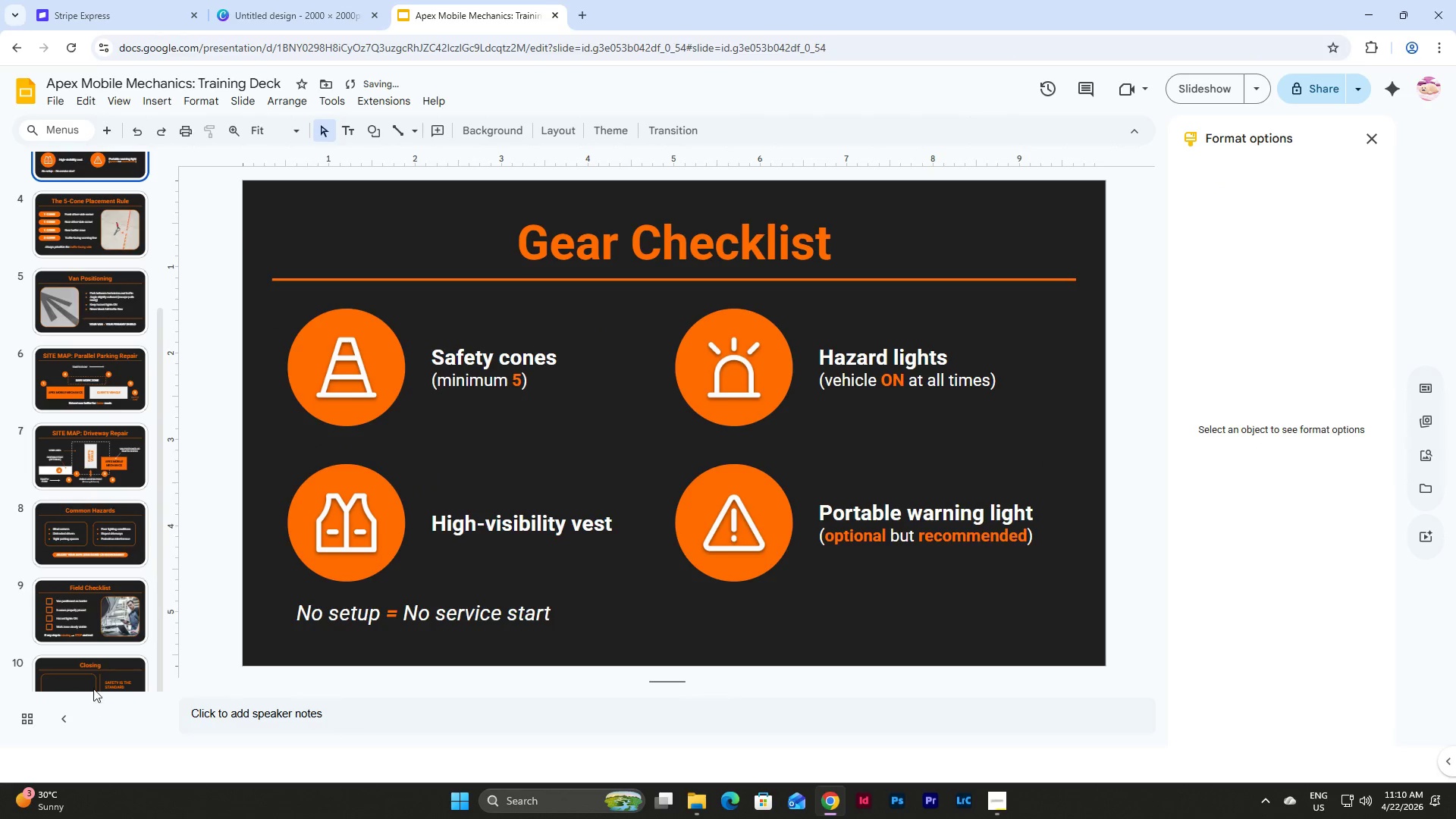 
left_click([100, 667])
 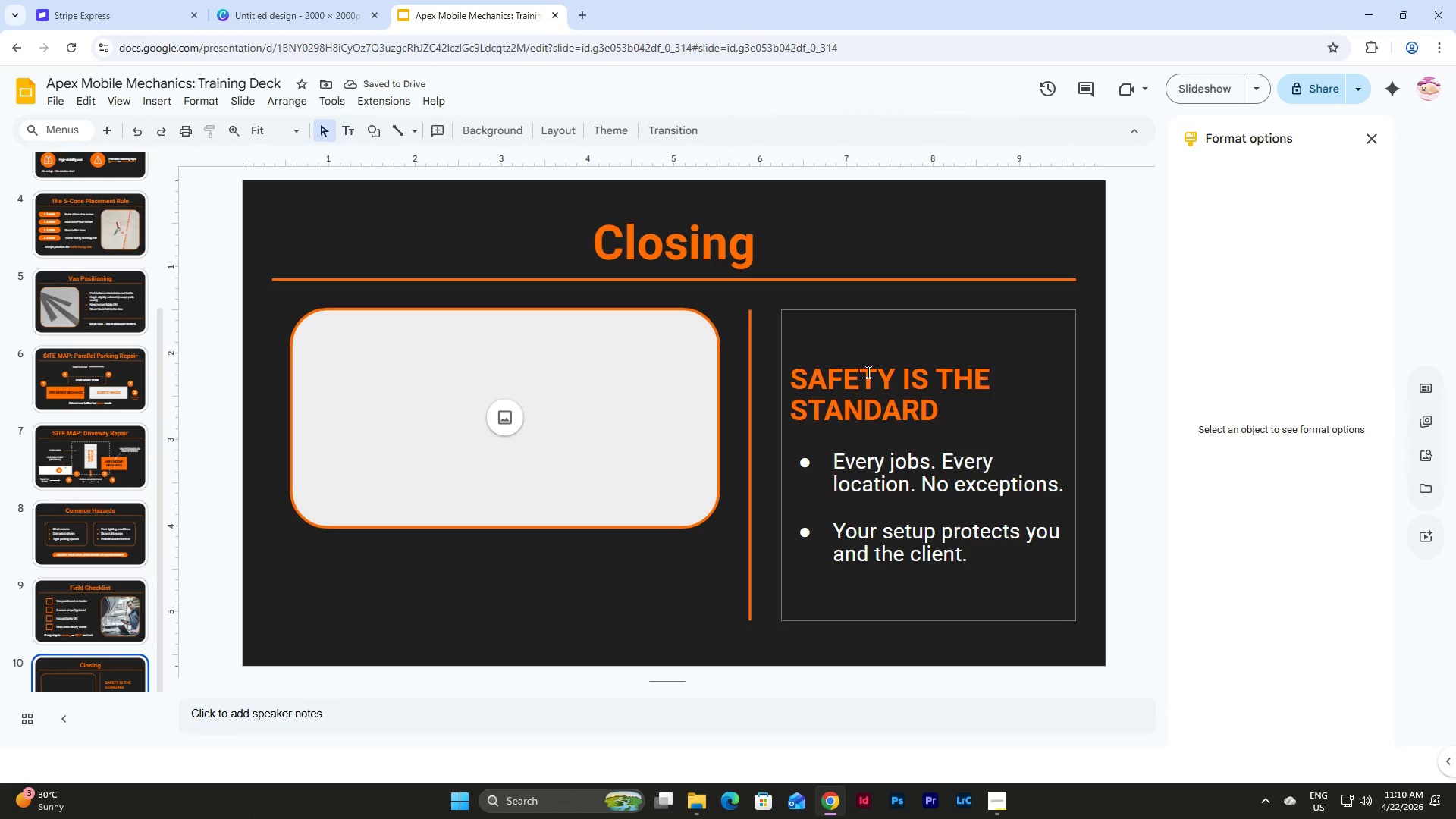 
left_click([870, 371])
 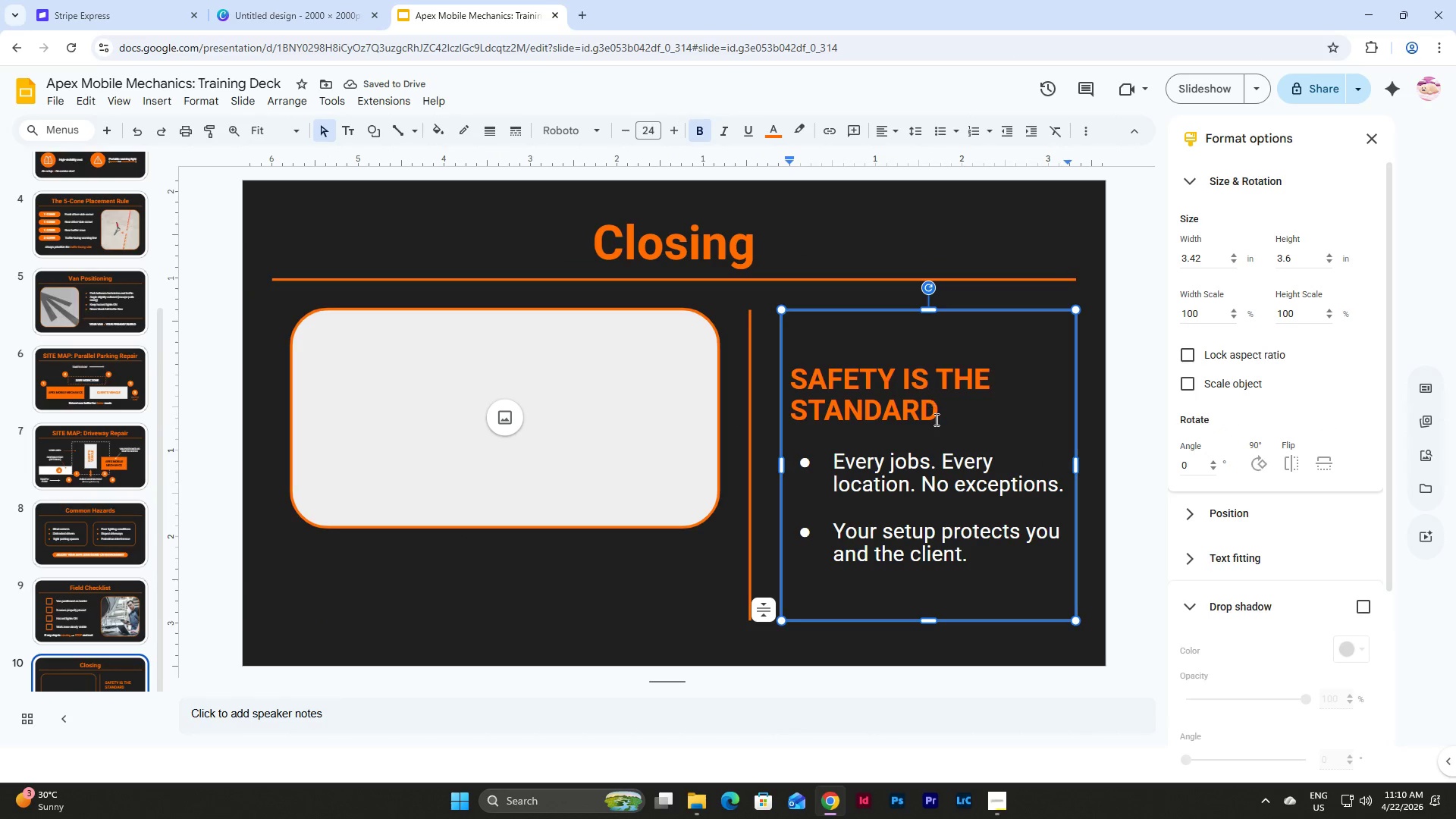 
left_click([926, 430])
 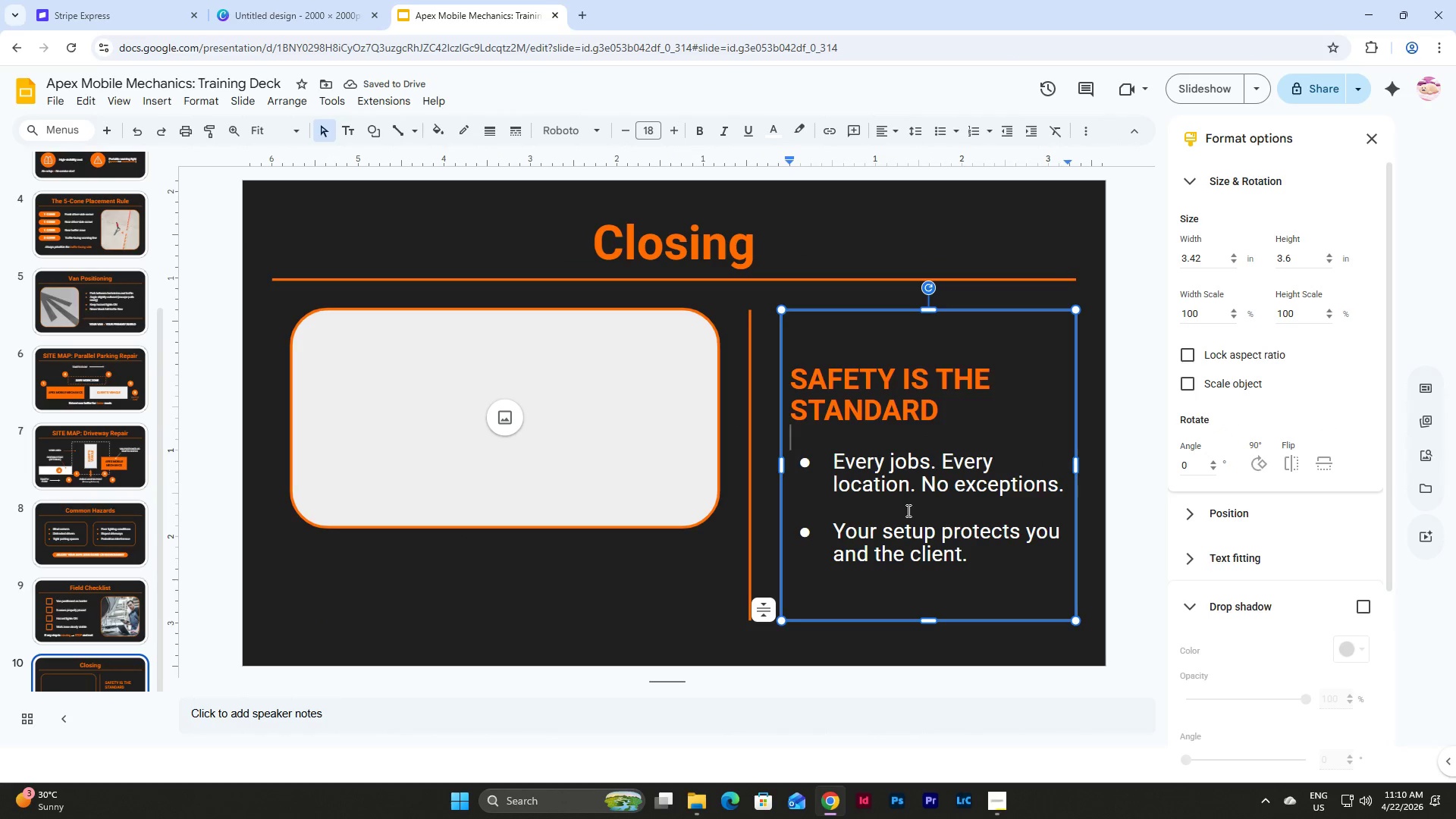 
left_click([907, 510])
 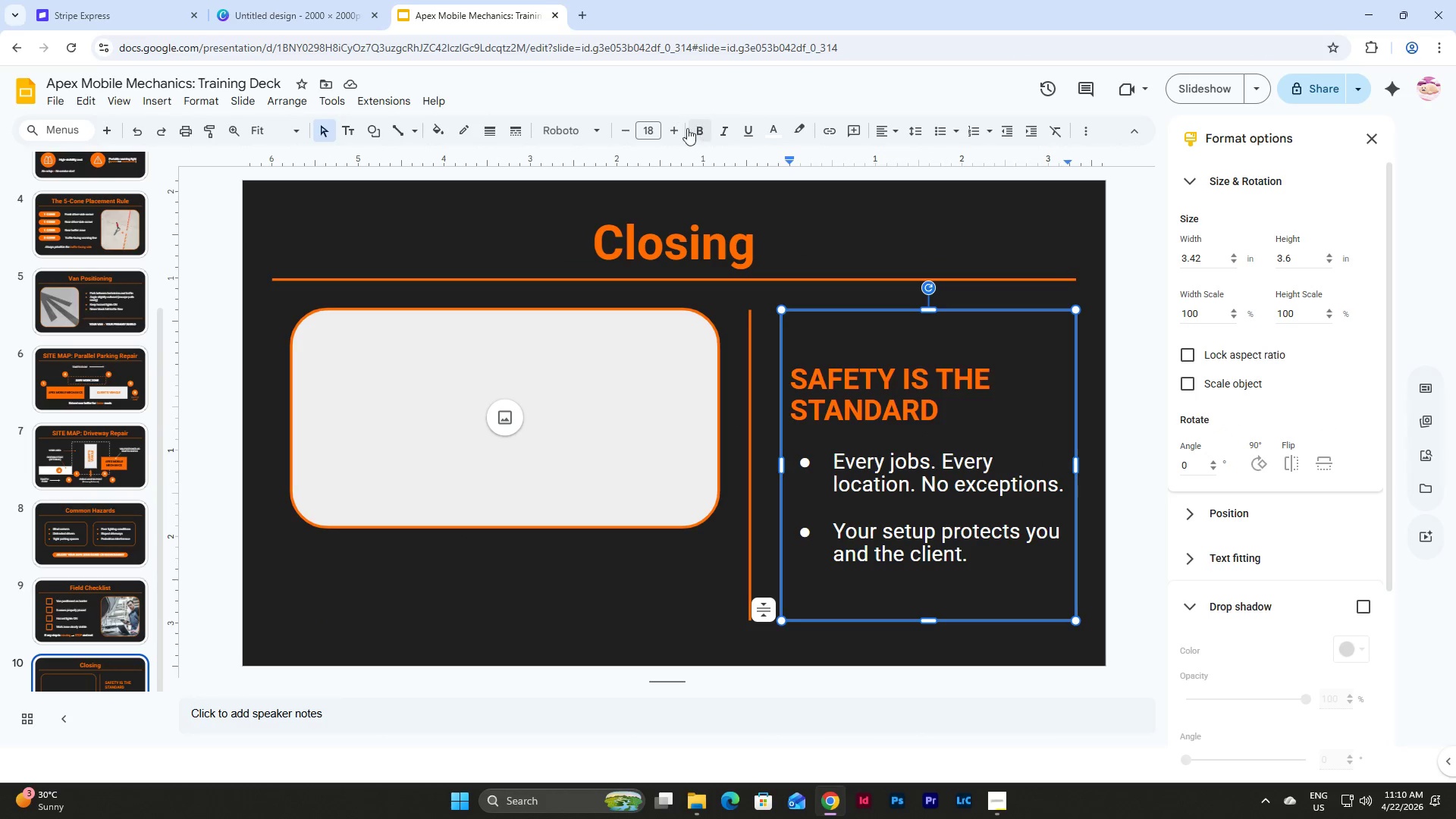 
left_click([651, 127])
 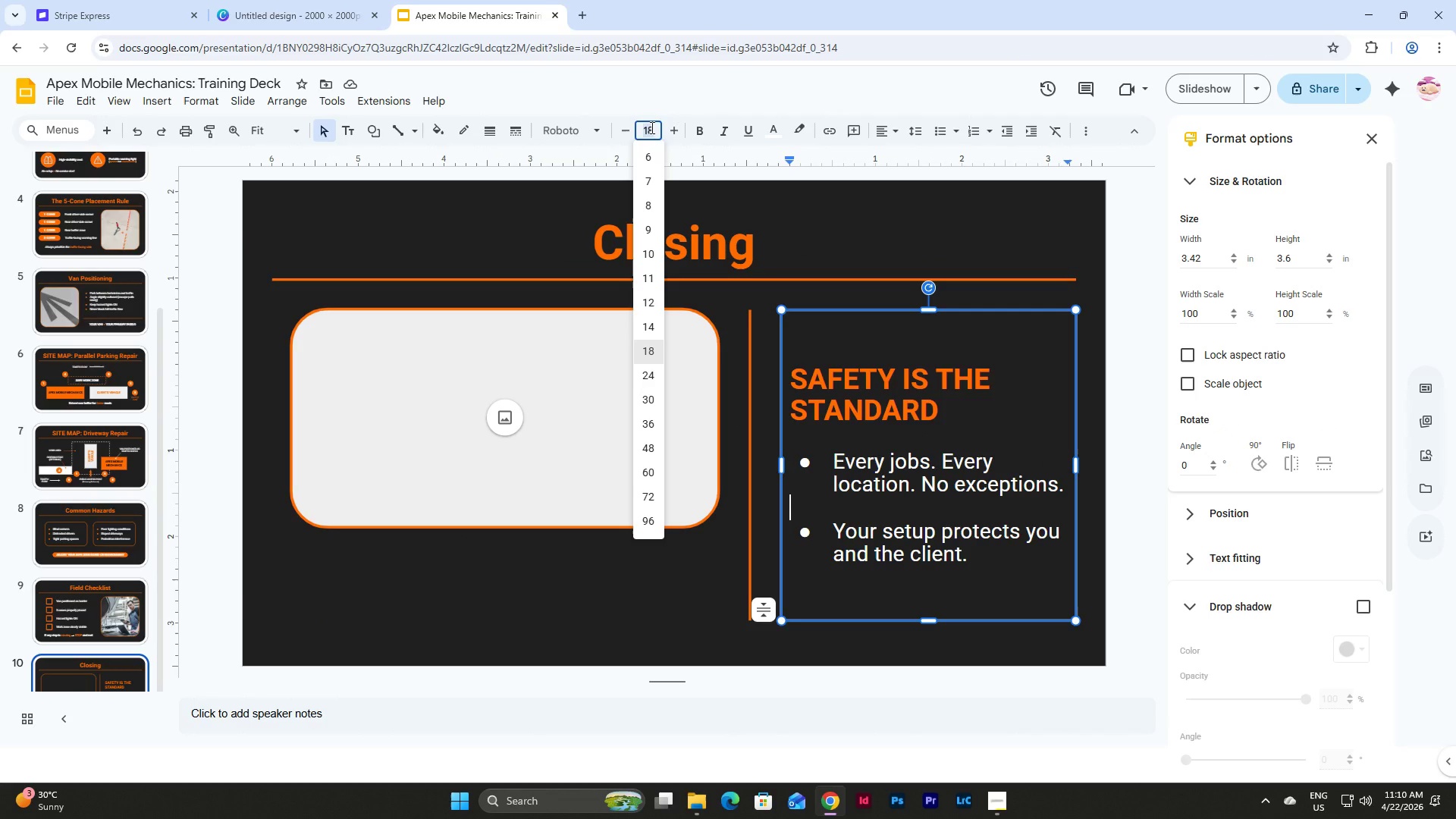 
key(Numpad8)
 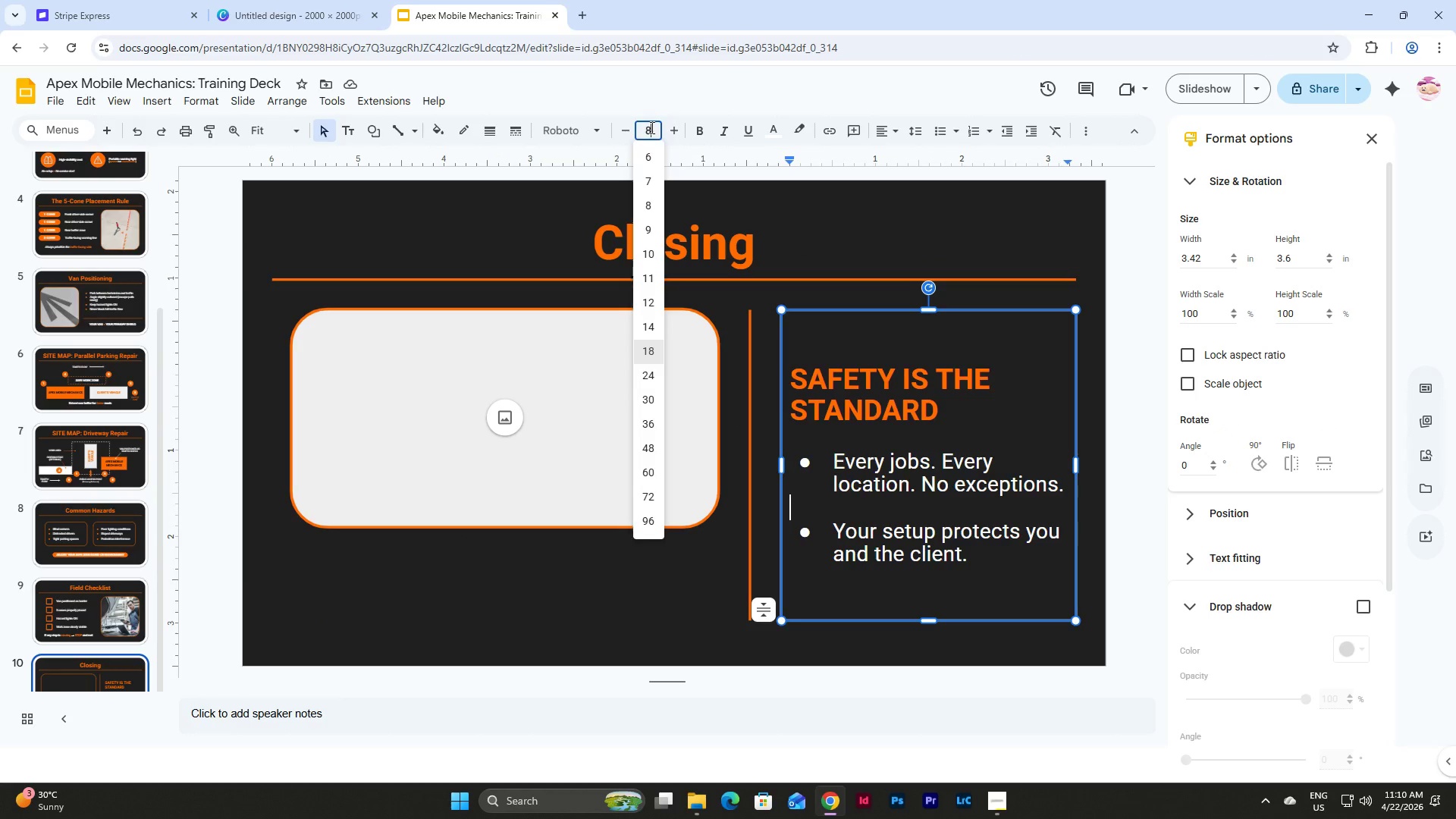 
key(NumpadEnter)
 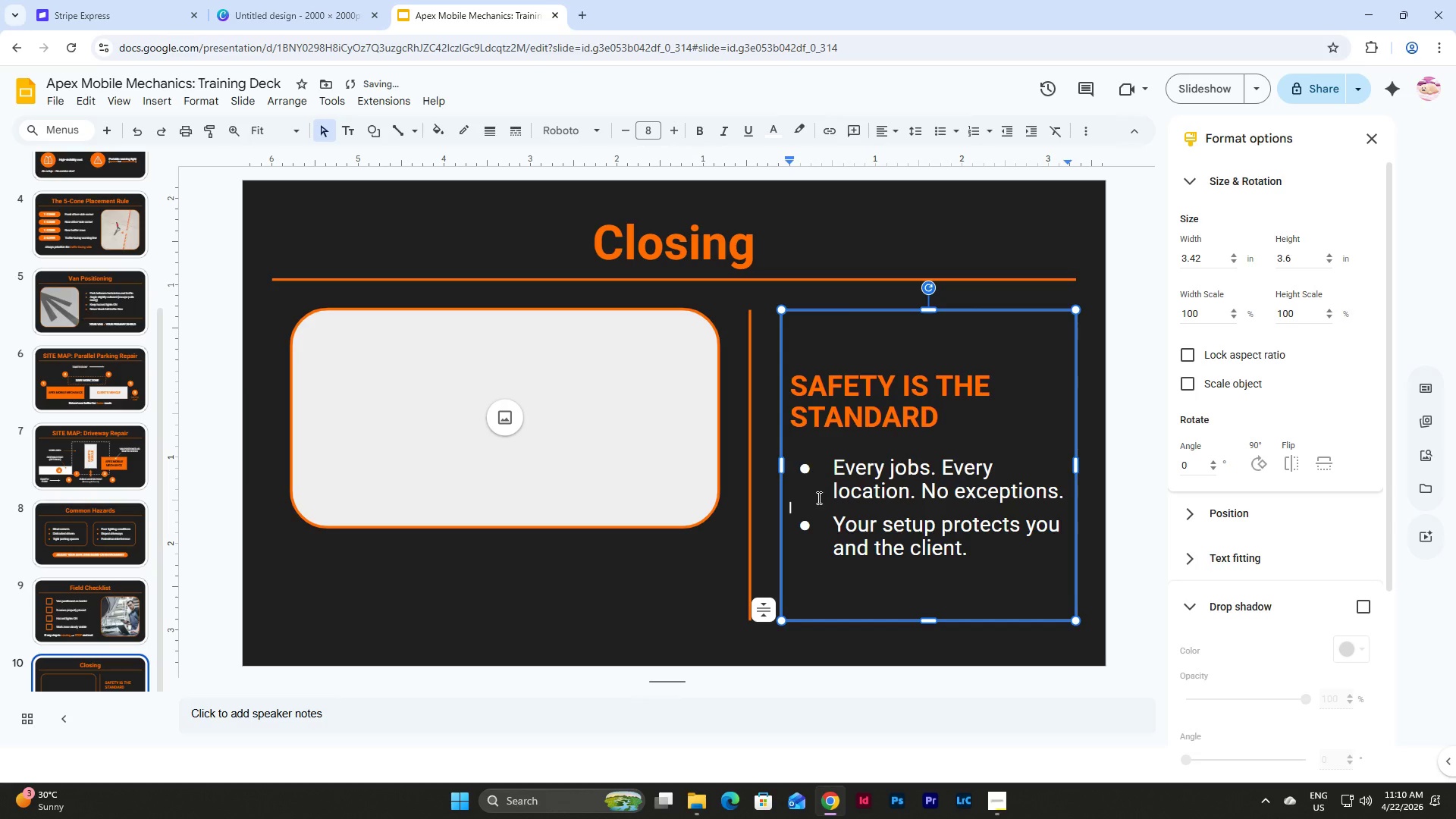 
left_click([808, 465])
 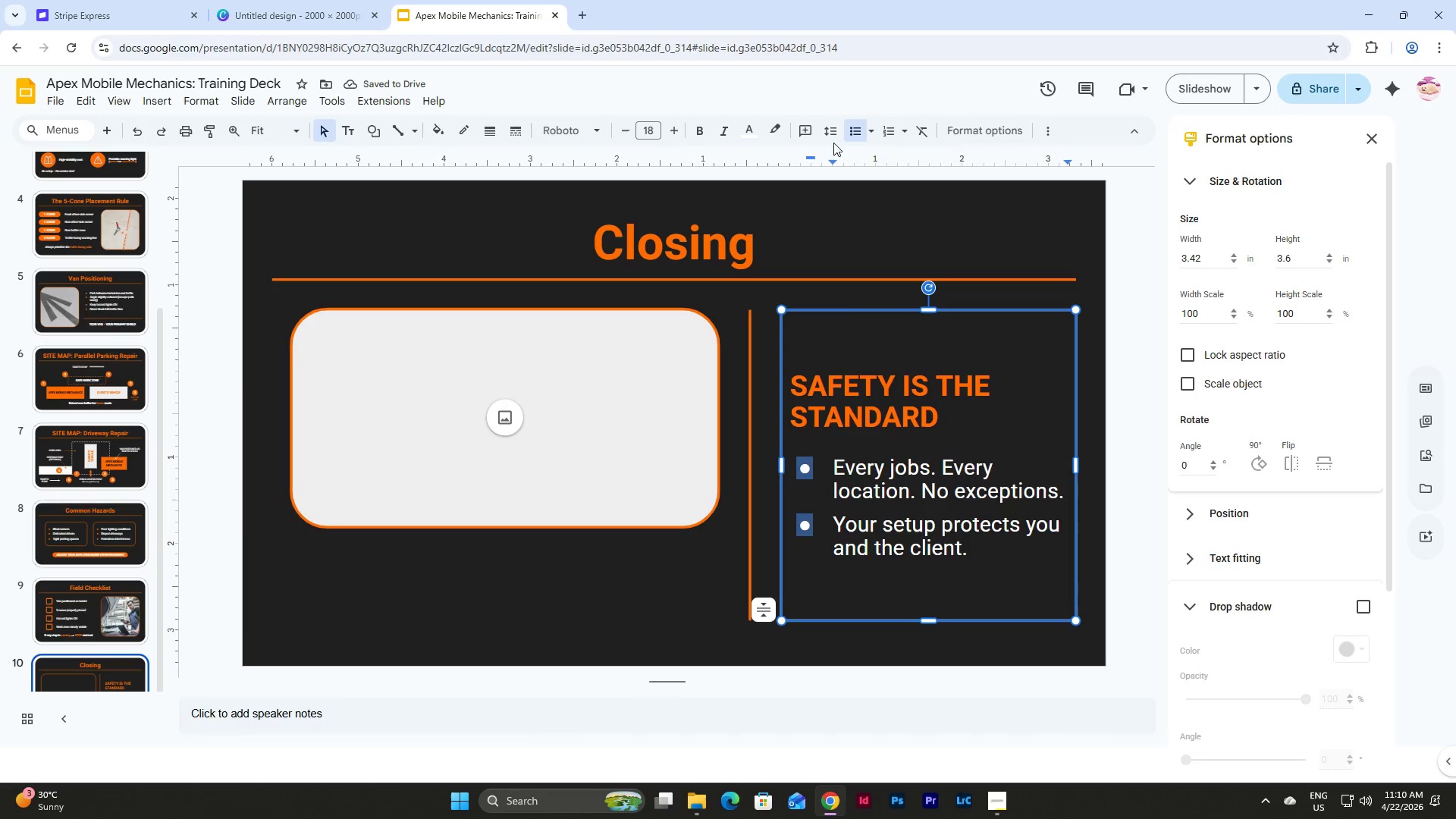 
left_click([748, 131])
 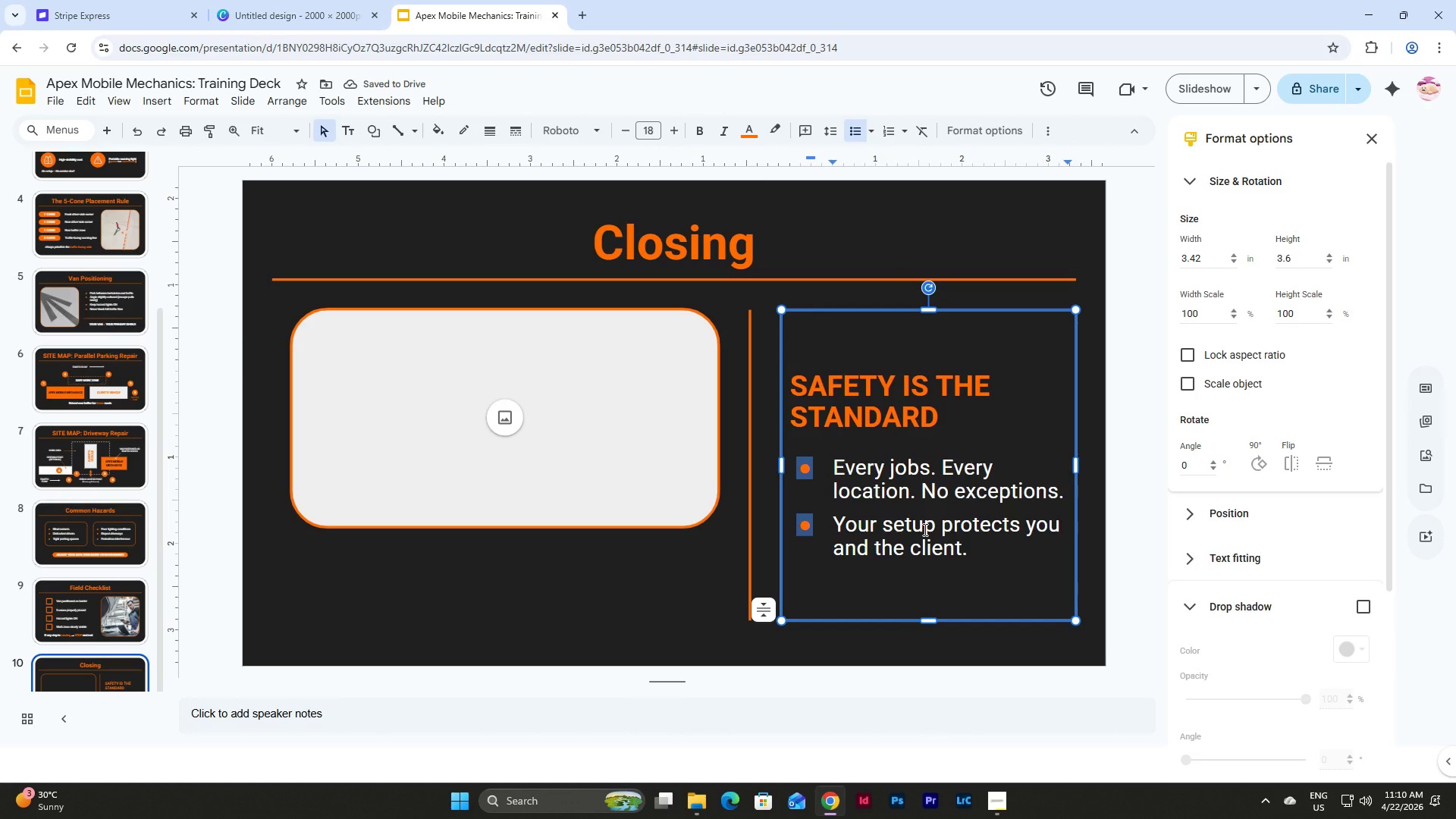 
wait(5.27)
 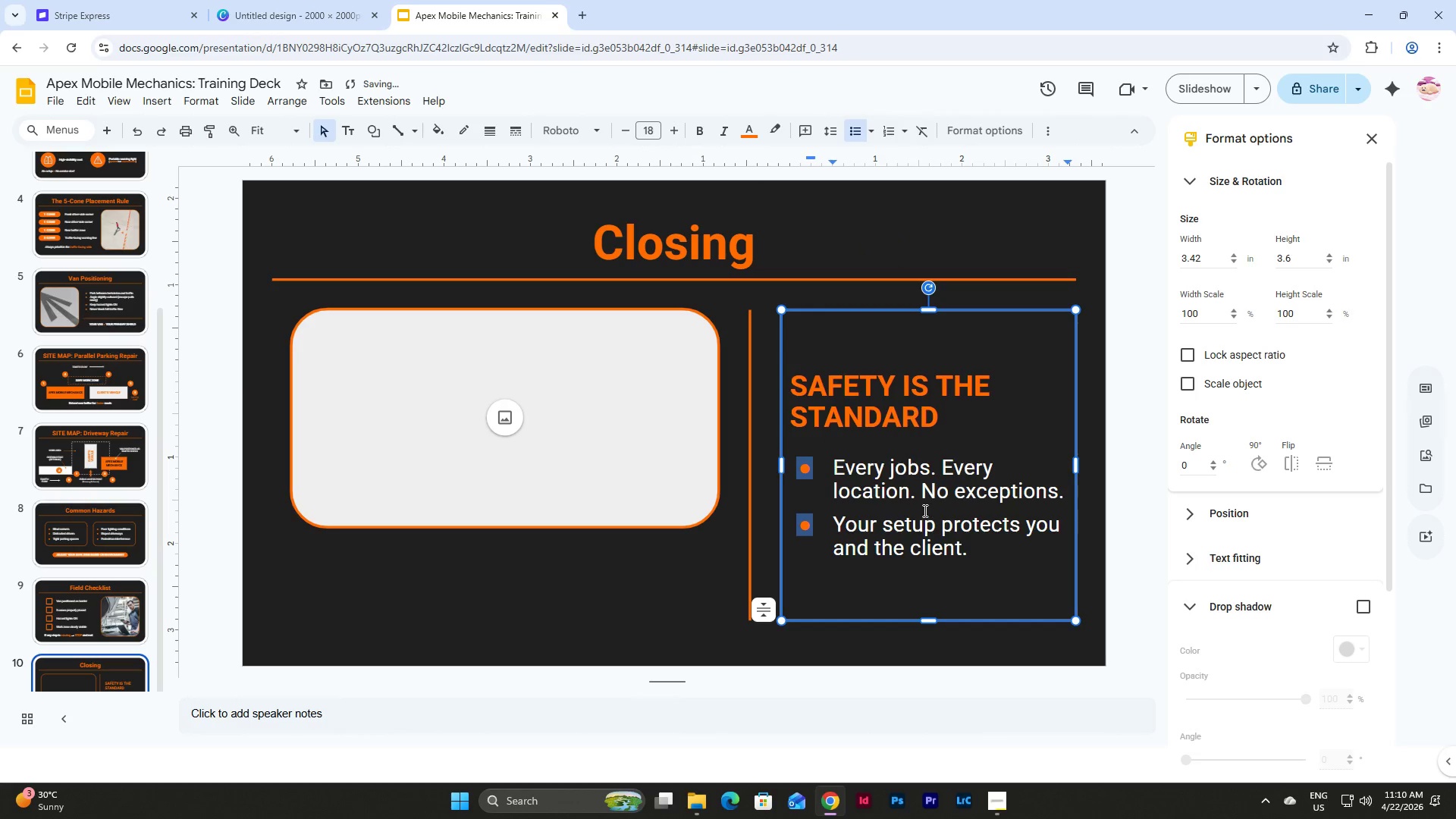 
left_click([674, 596])
 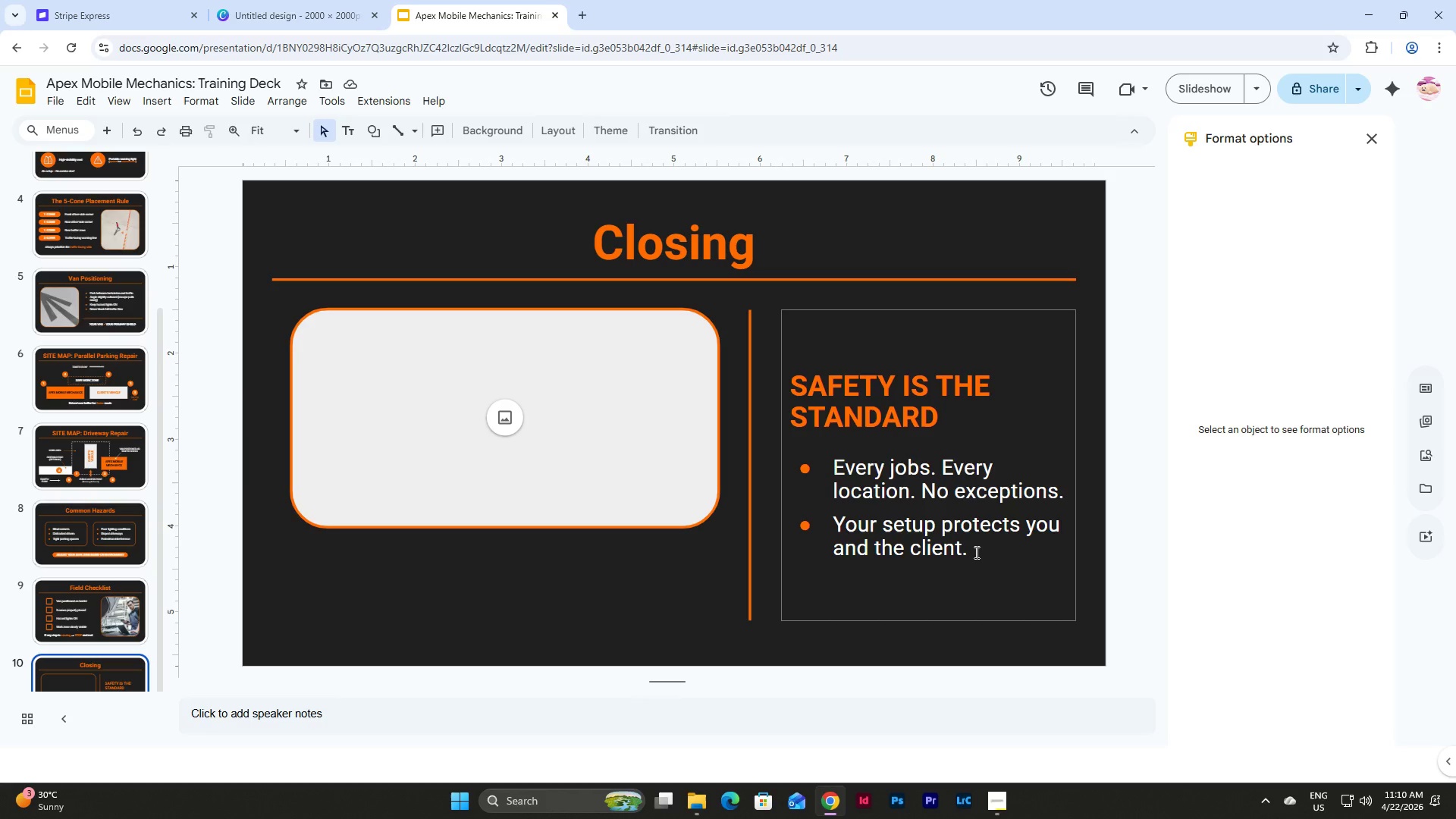 
wait(5.28)
 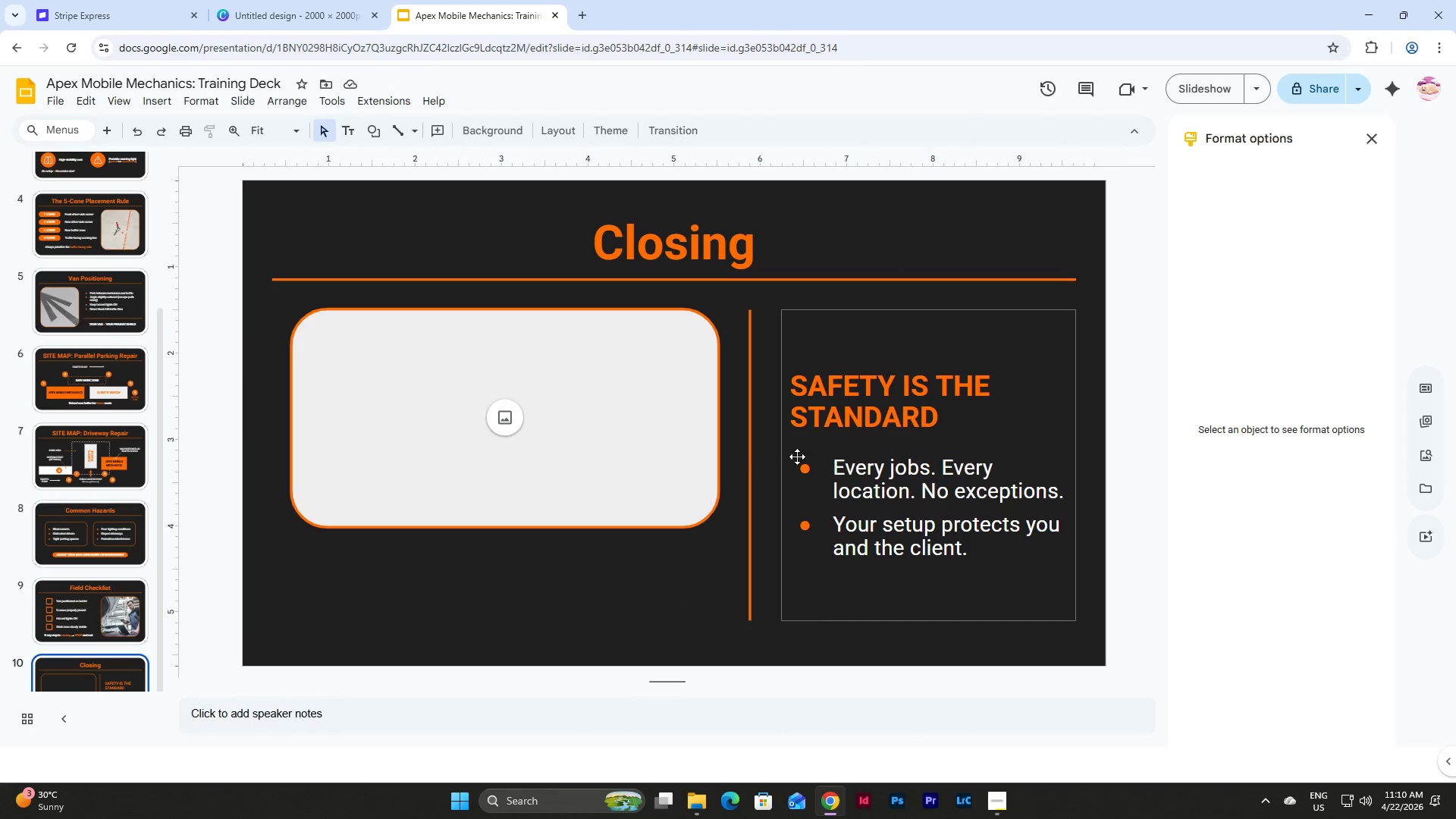 
left_click([975, 552])
 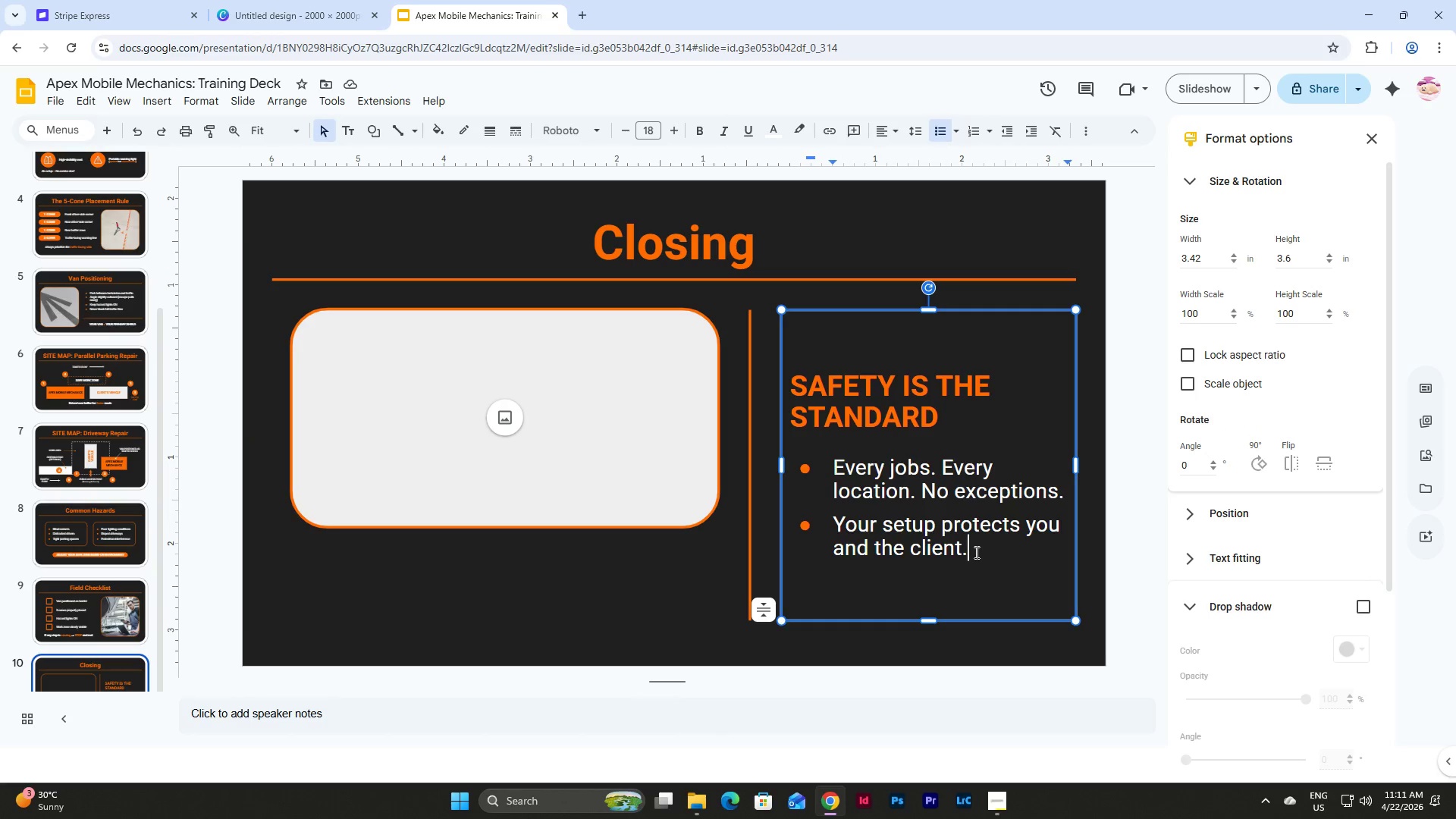 
key(Enter)
 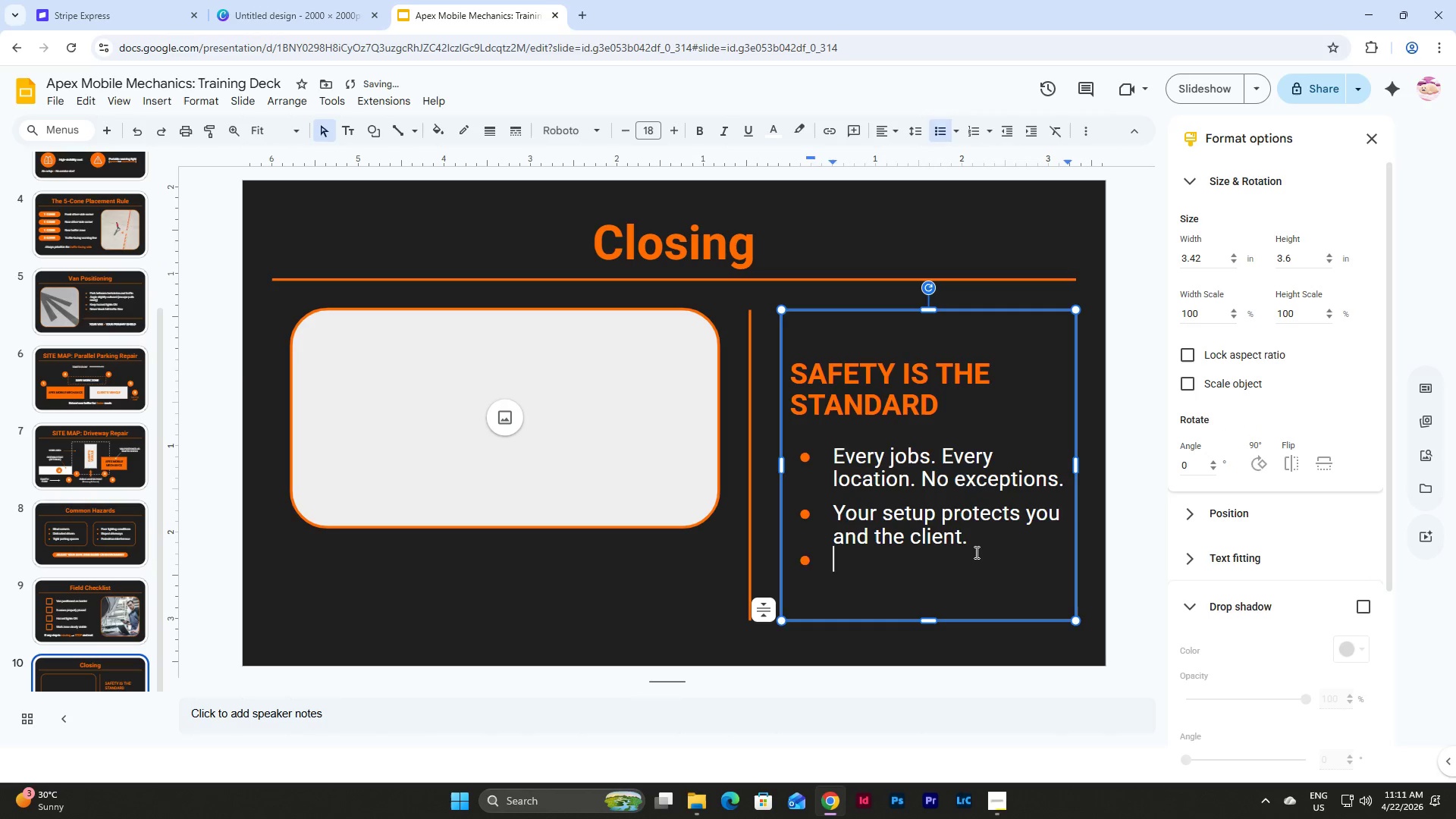 
key(Enter)
 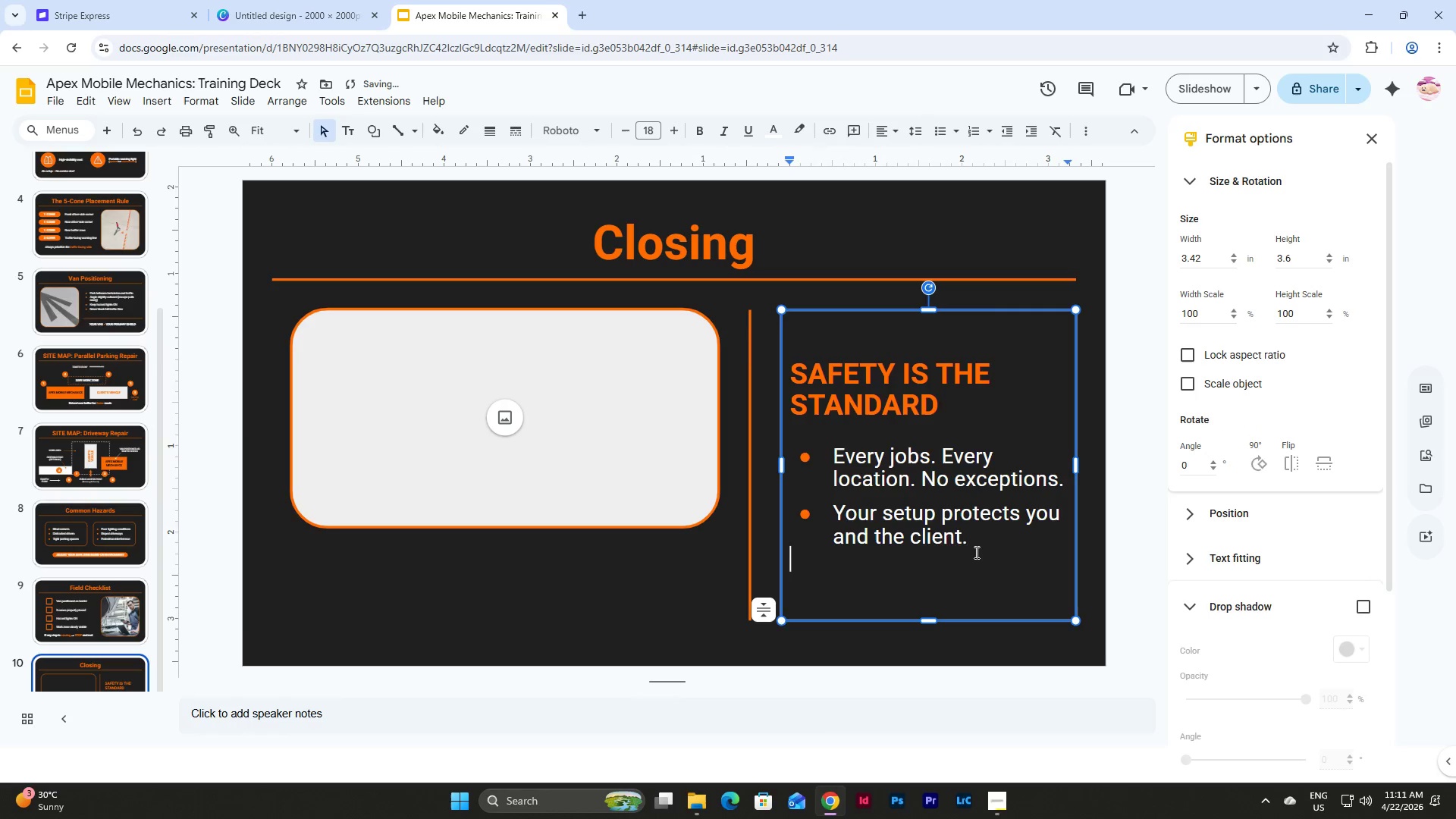 
key(Enter)
 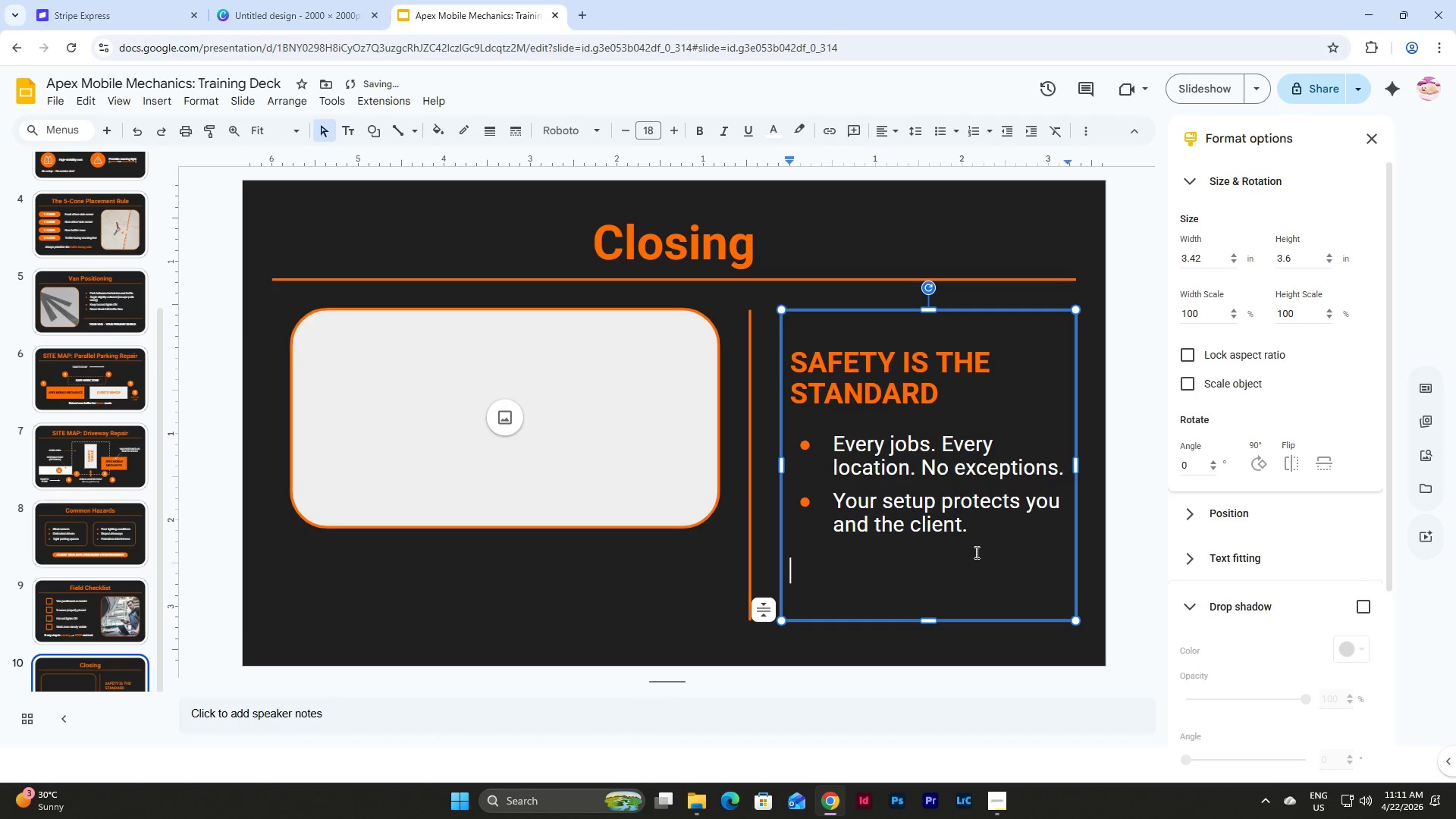 
type(SET THE ZONE. STAY PROTECTED.)
 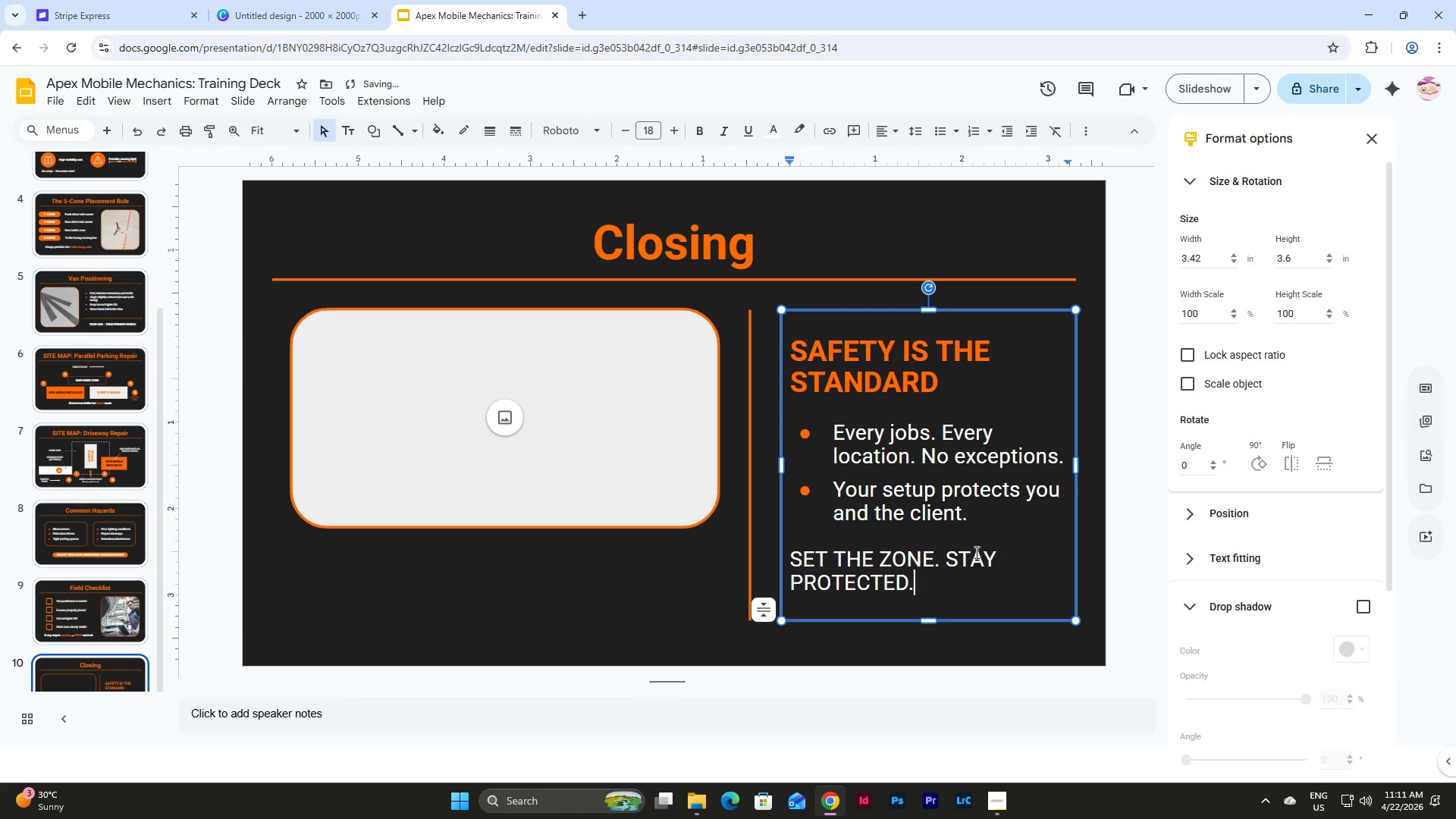 
left_click_drag(start_coordinate=[924, 587], to_coordinate=[790, 557])
 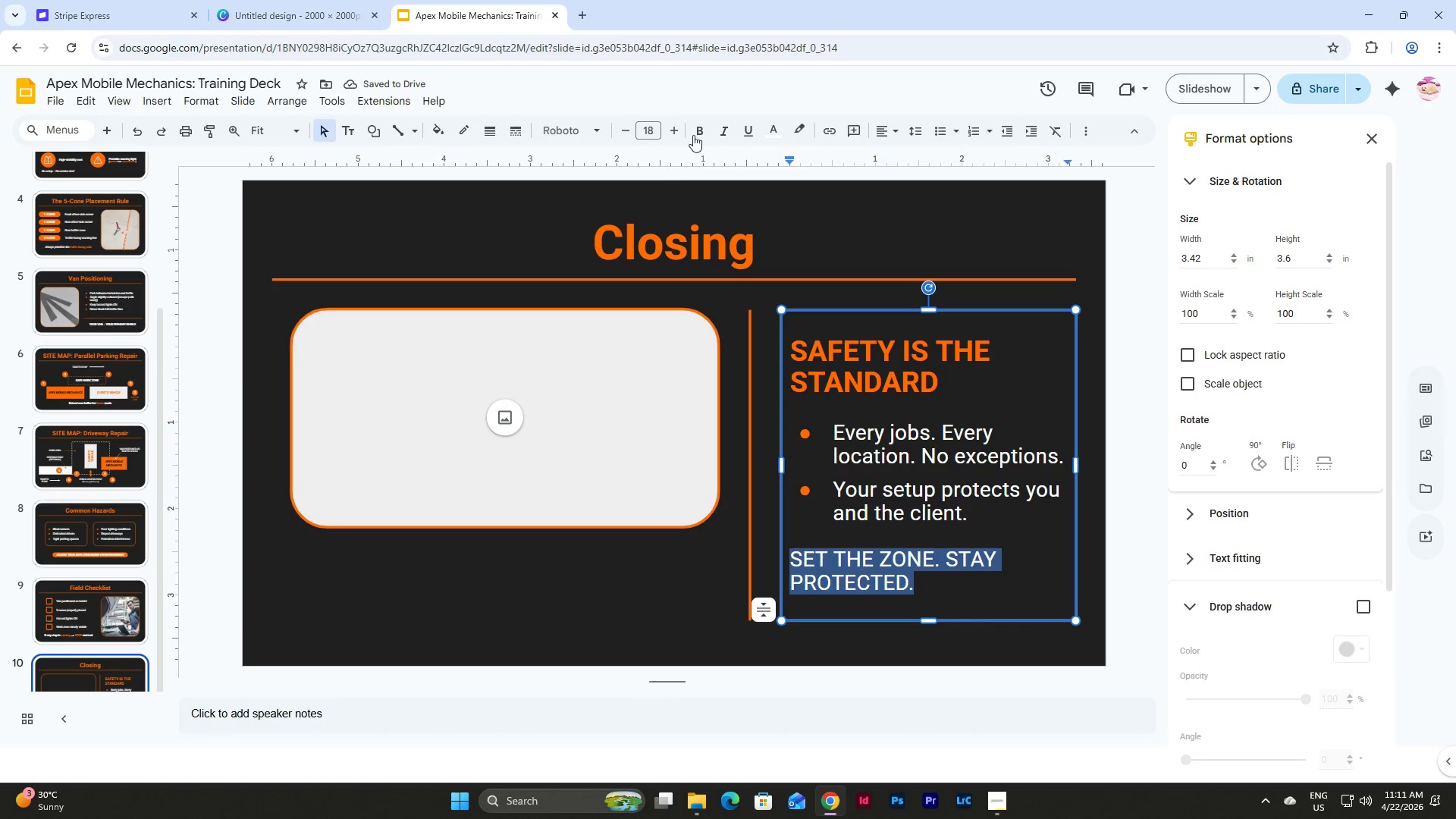 
left_click([696, 130])
 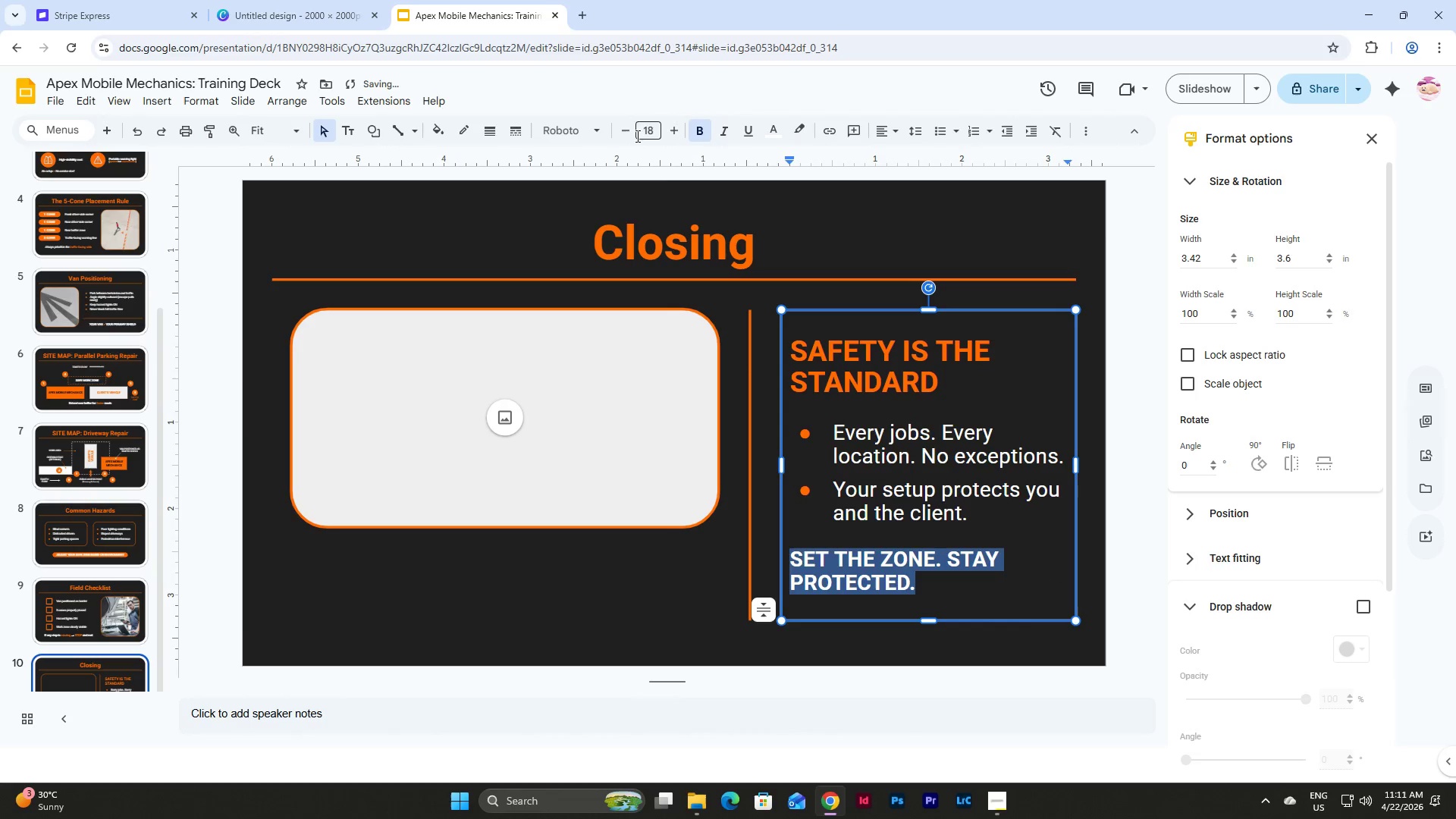 
left_click([643, 125])
 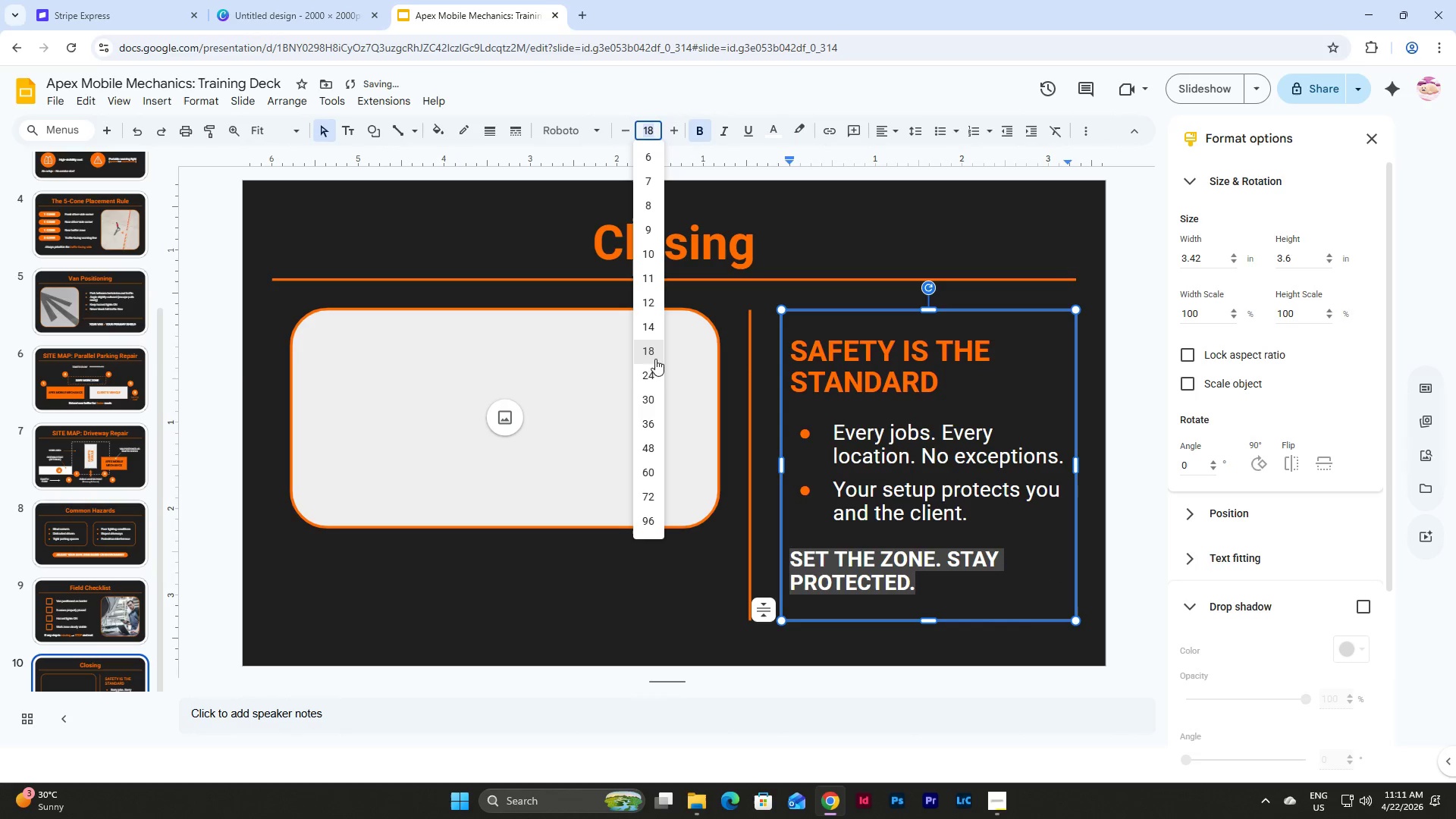 
left_click([651, 368])
 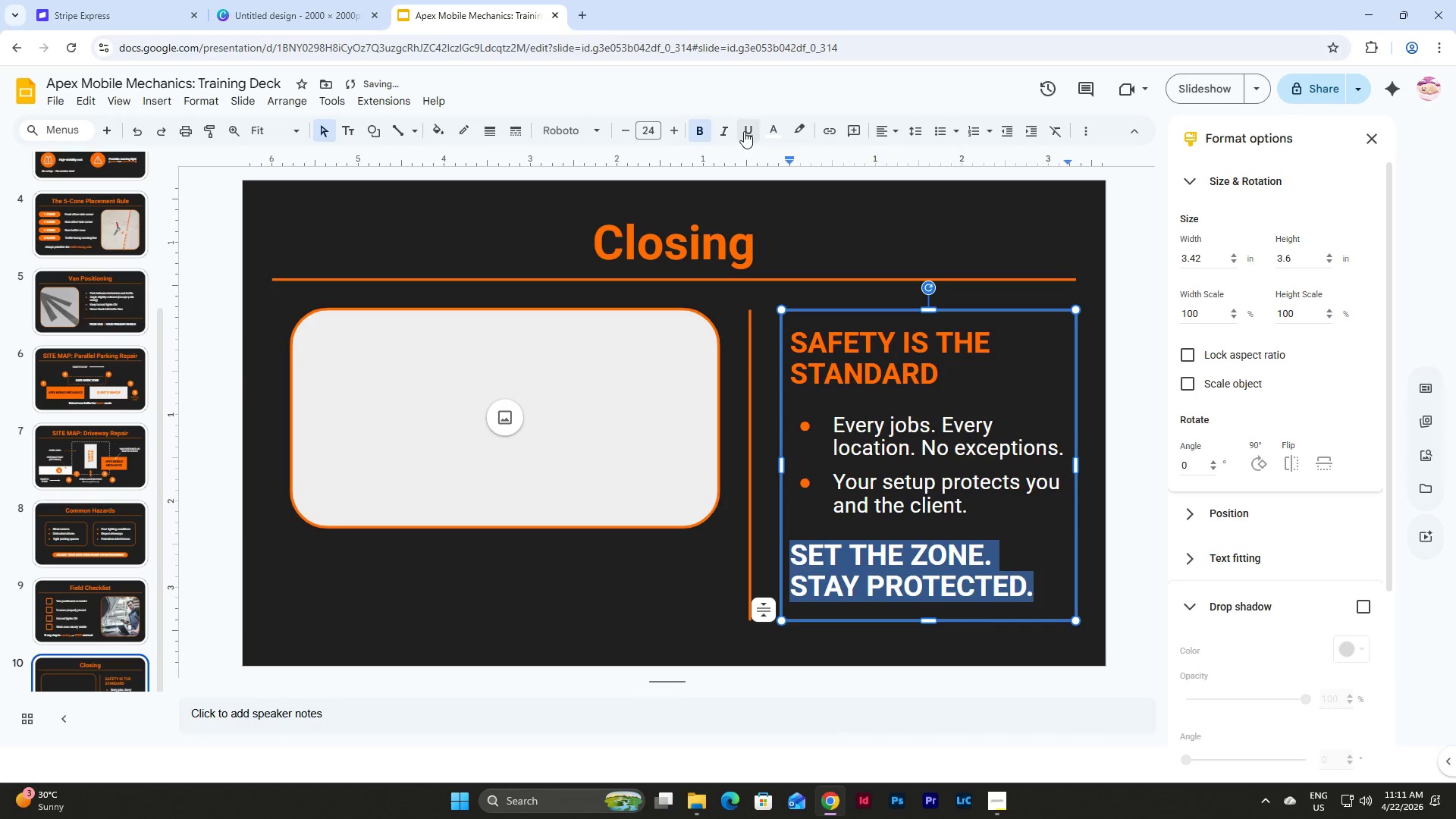 
left_click([776, 127])
 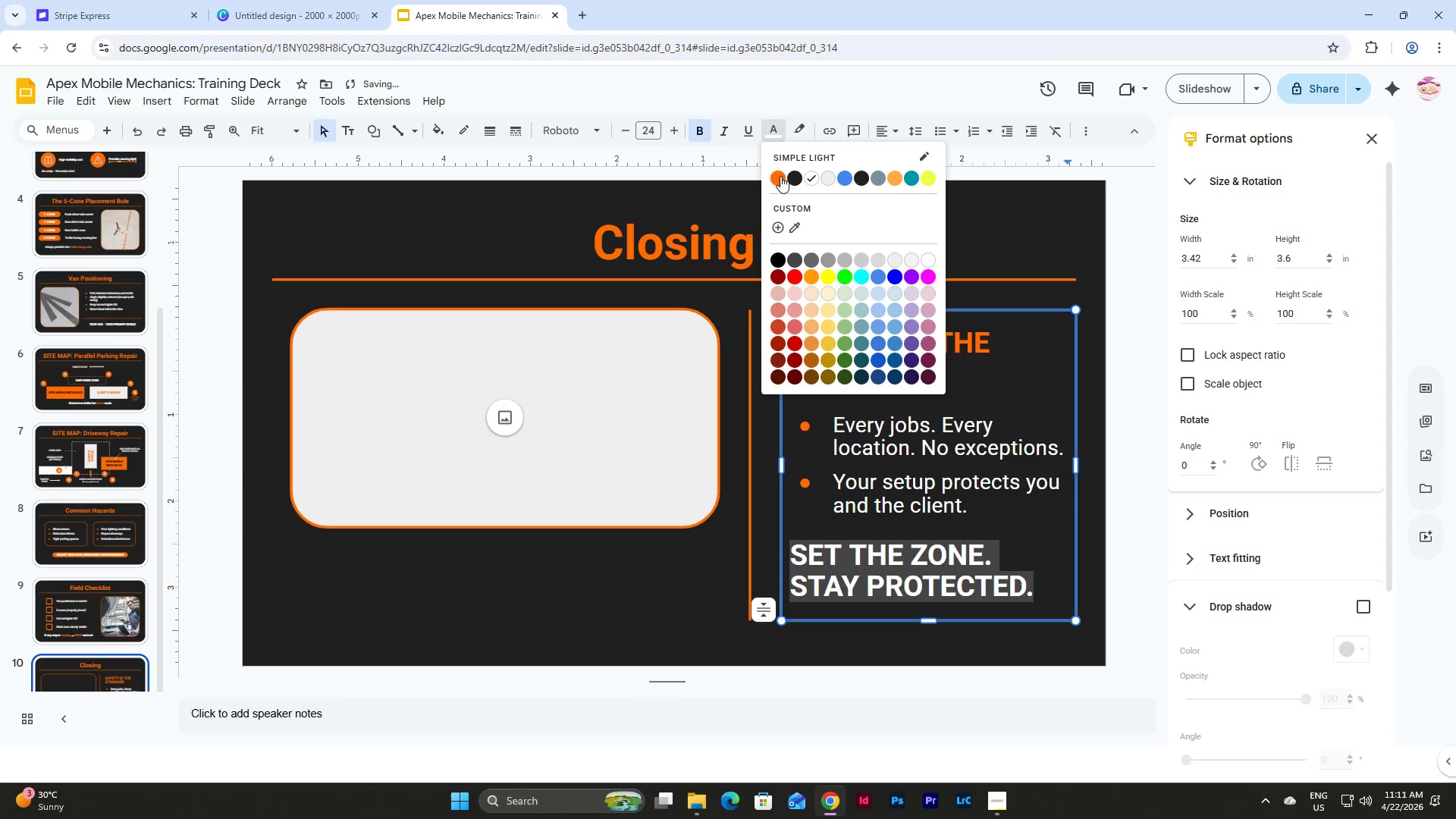 
left_click([778, 177])
 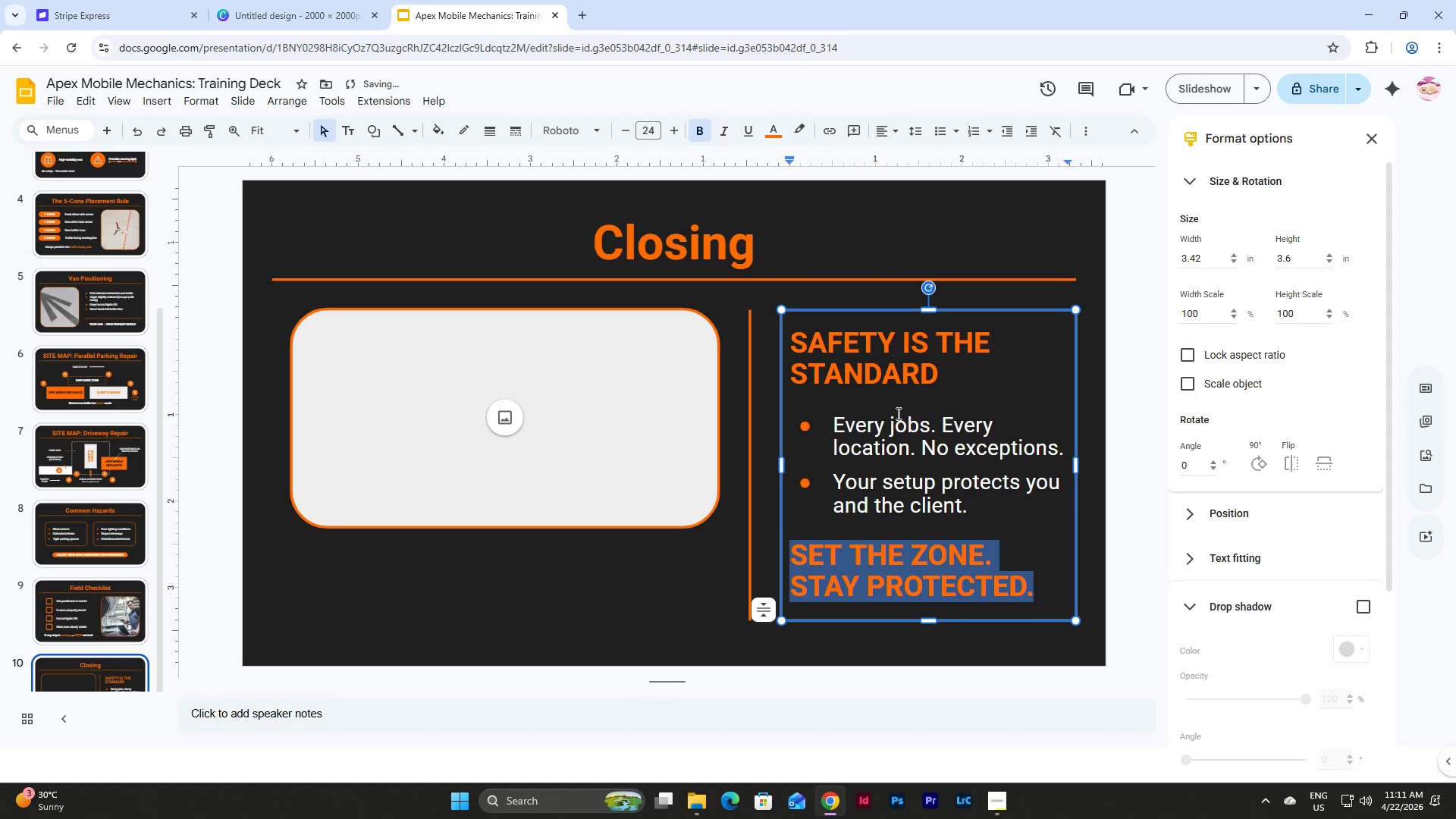 
left_click([885, 362])
 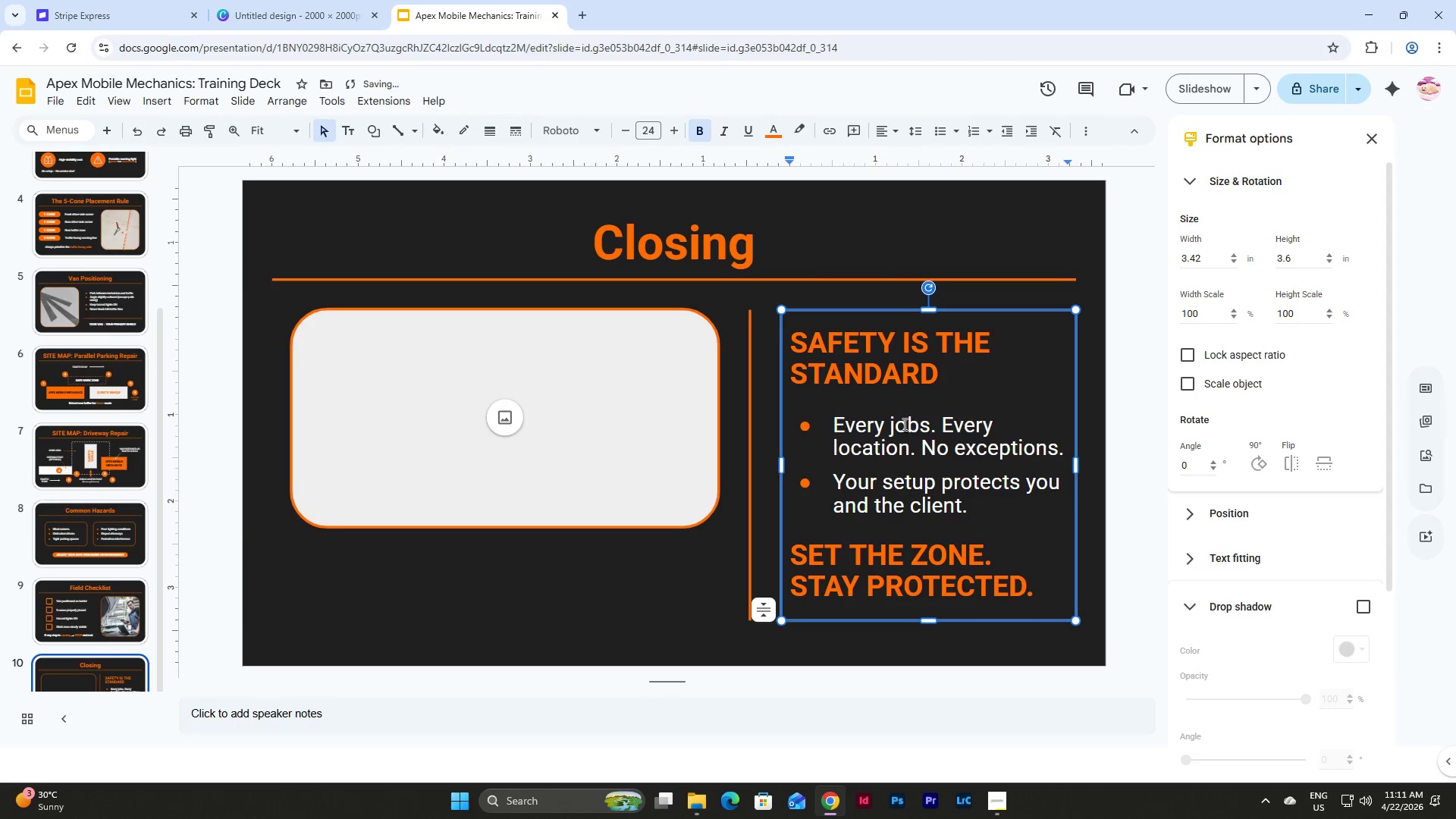 
left_click([956, 571])
 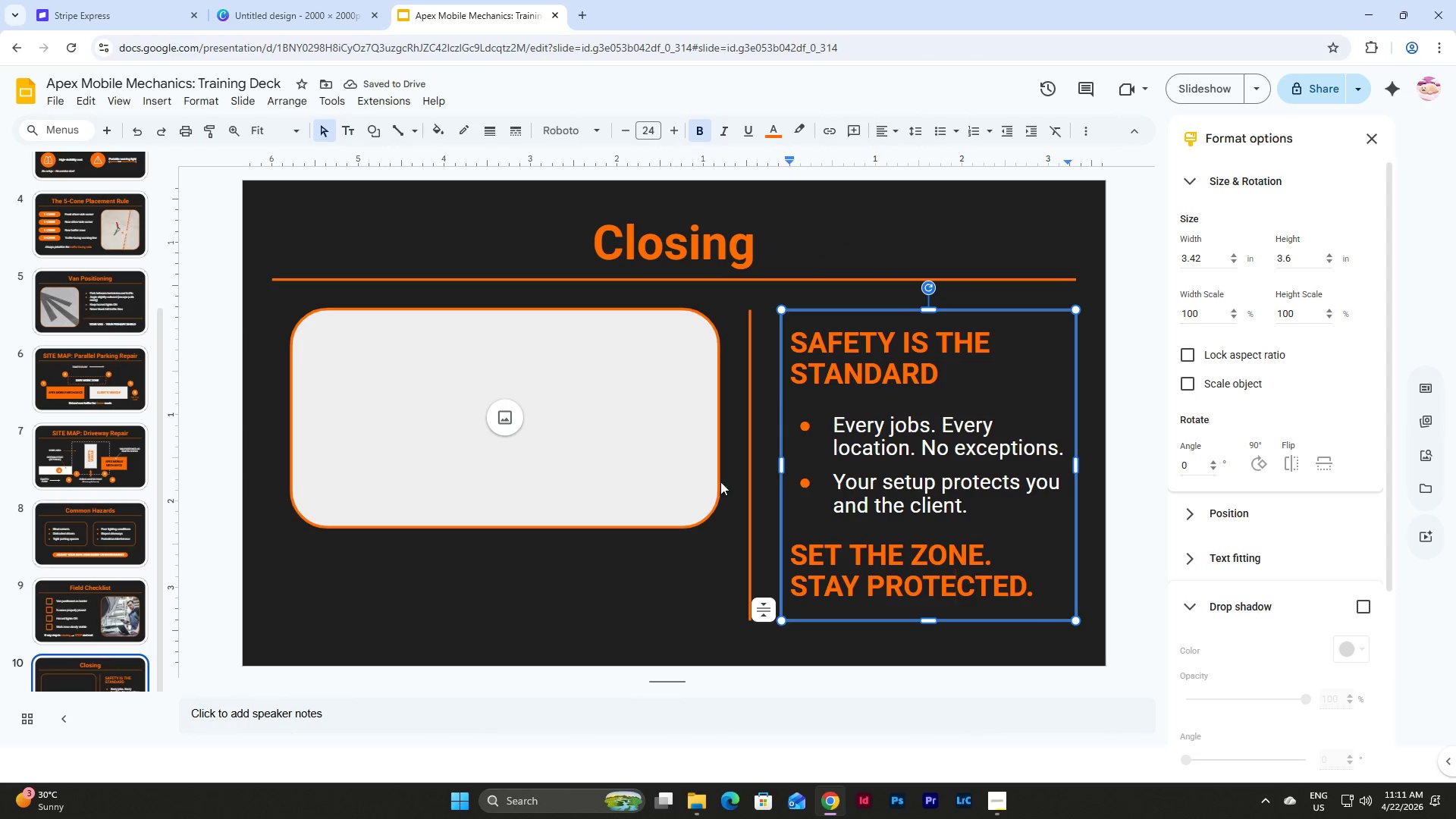 
left_click([682, 588])
 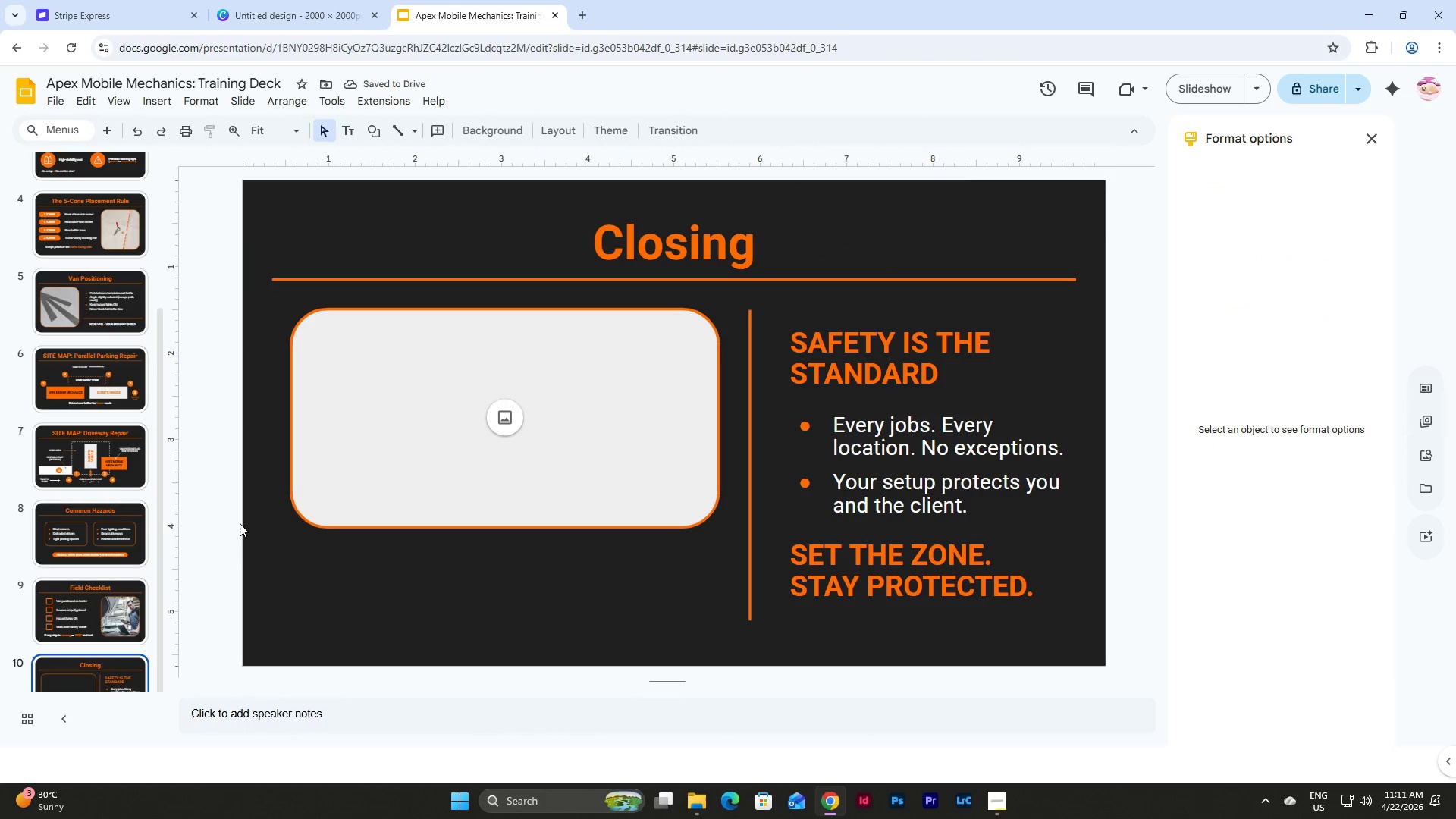 
scroll: coordinate [78, 539], scroll_direction: down, amount: 7.0
 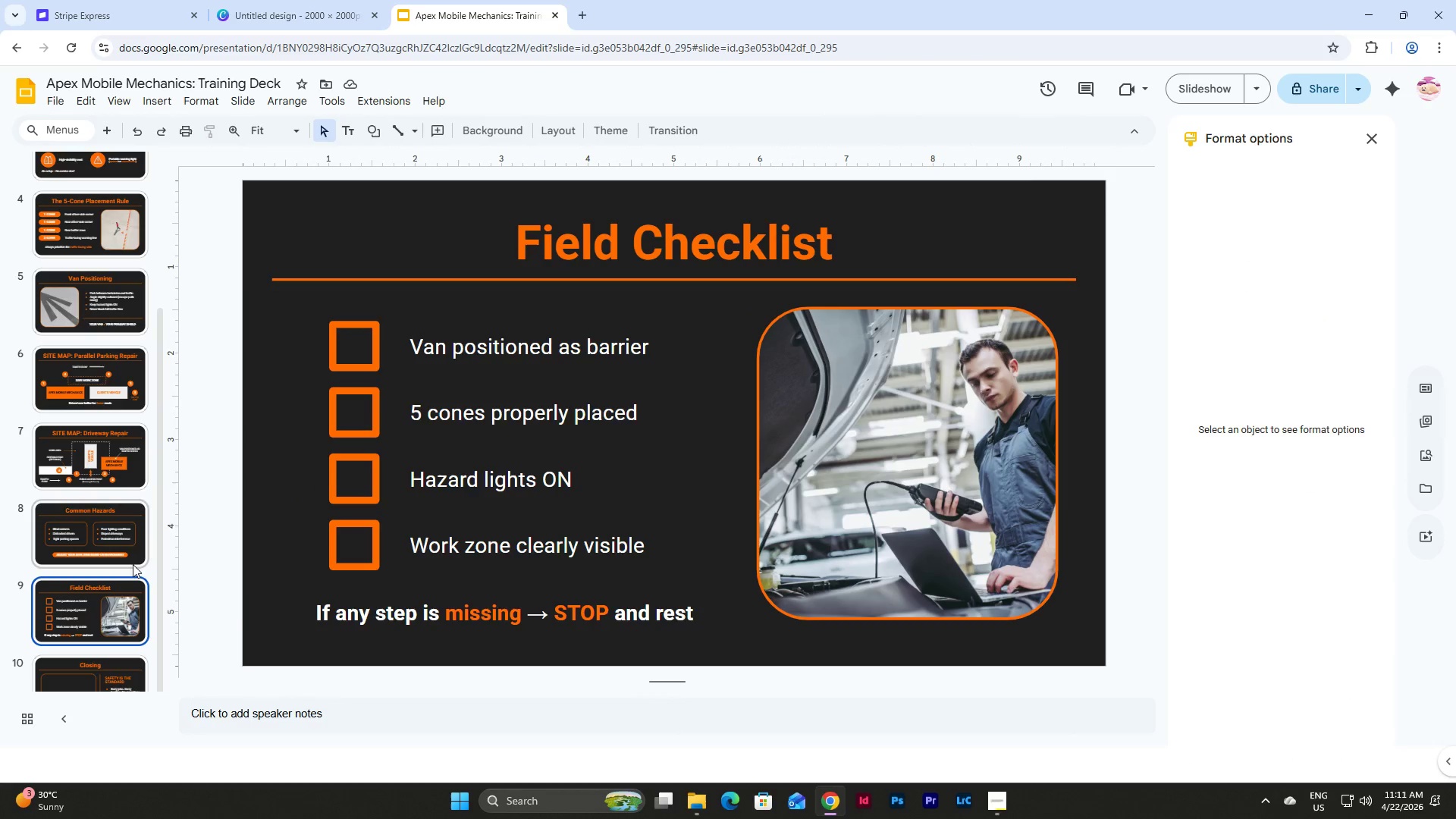 
left_click([425, 595])
 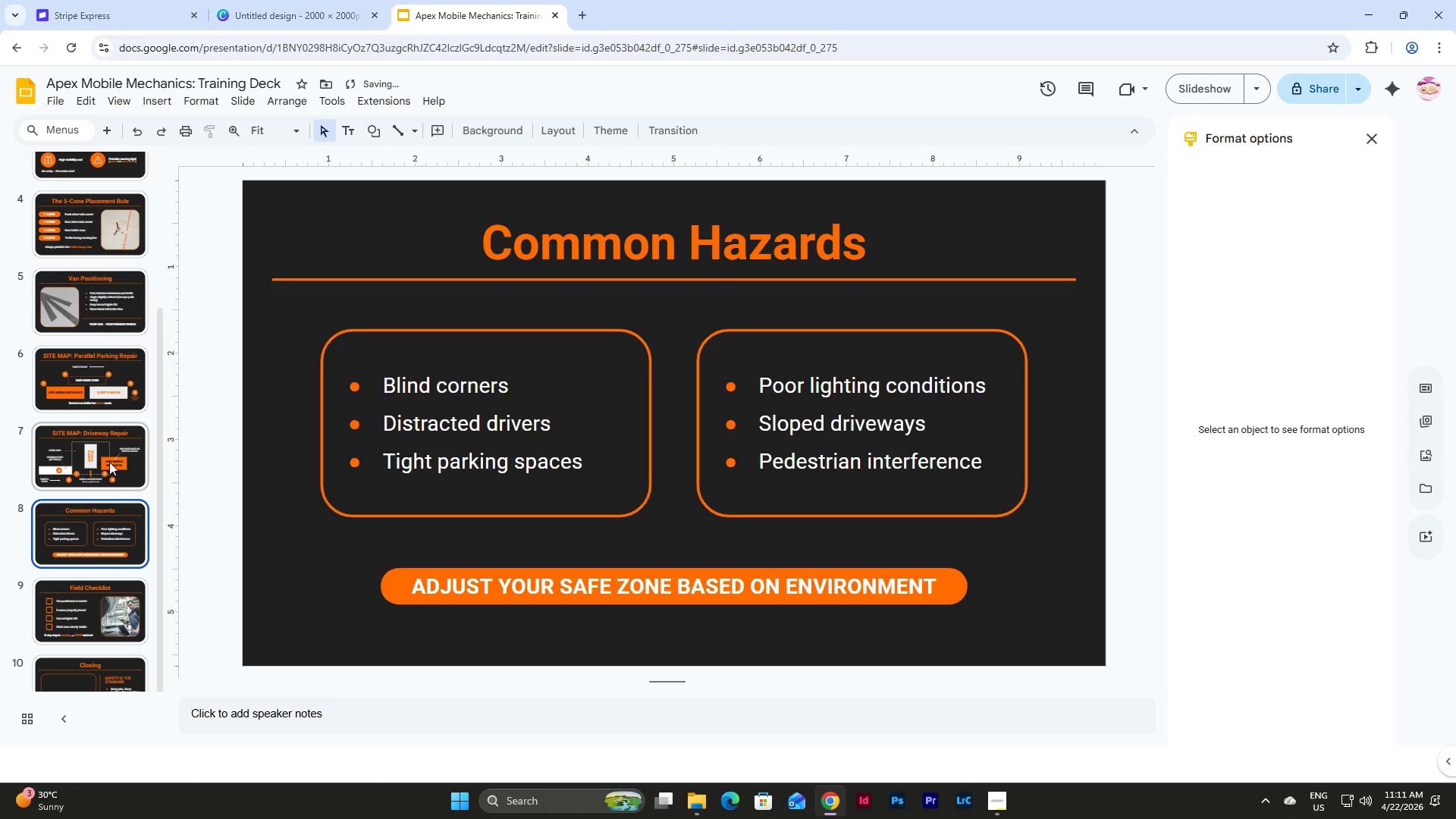 
left_click([108, 453])
 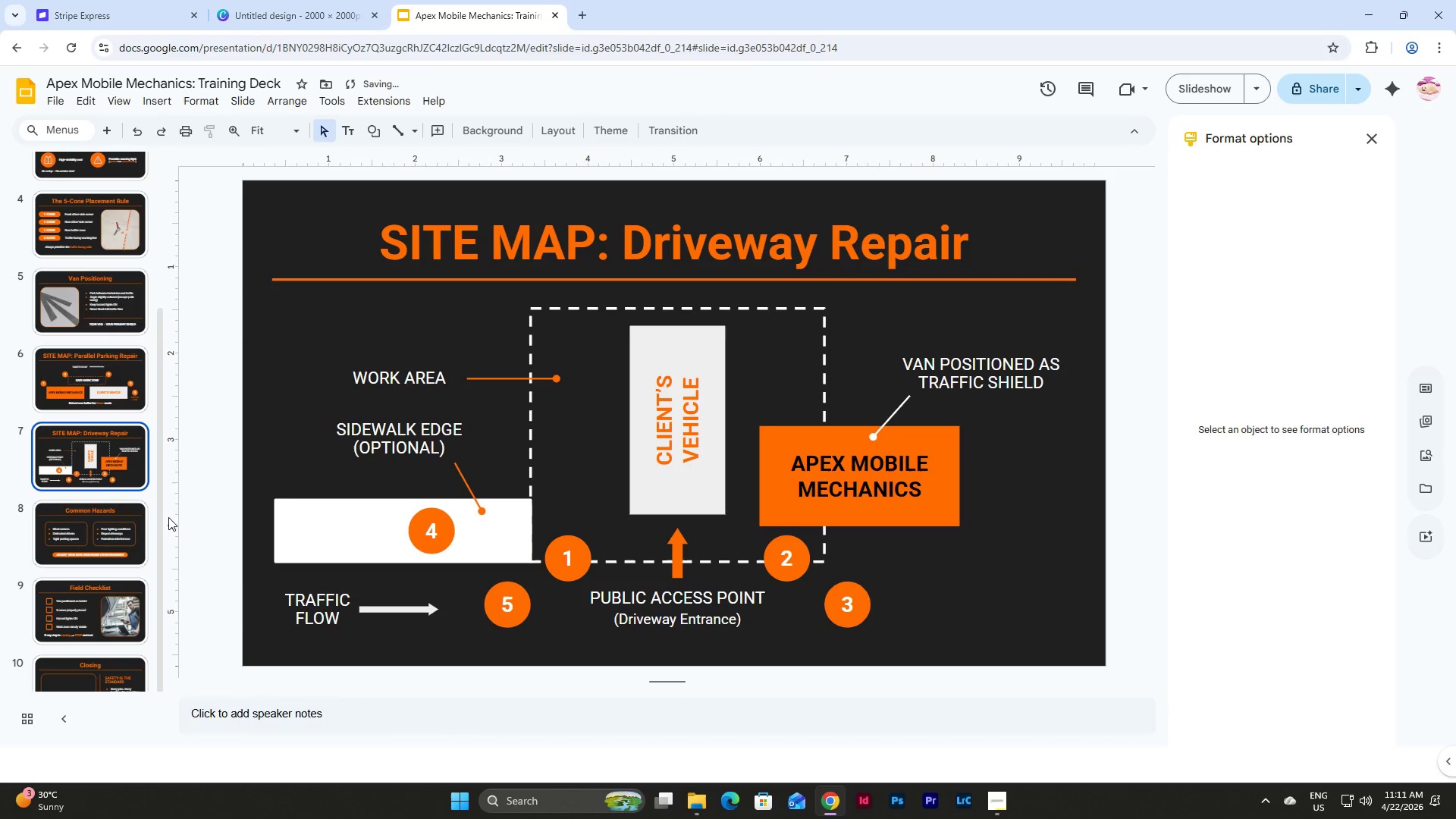 
left_click([127, 520])
 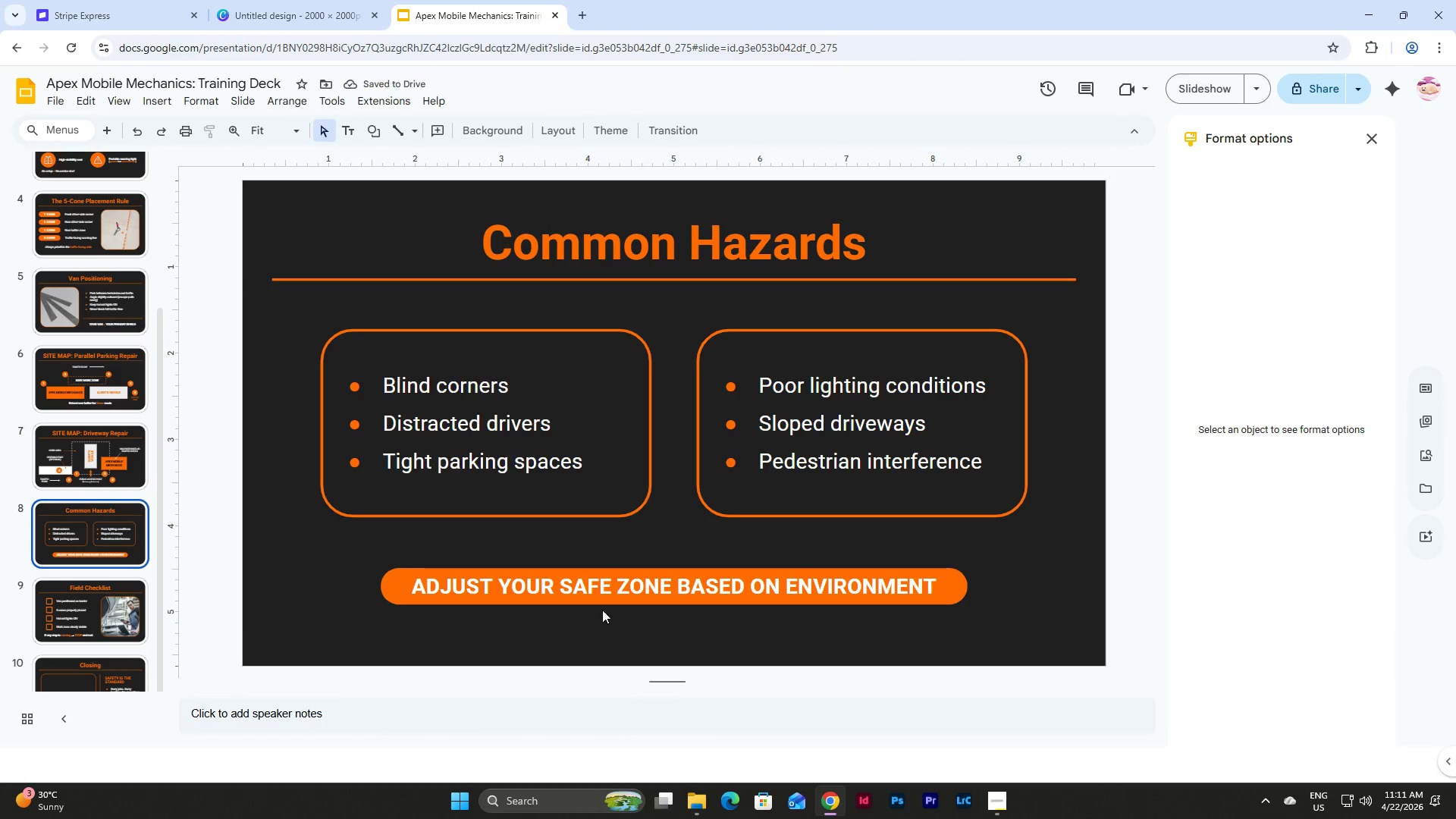 
left_click([607, 590])
 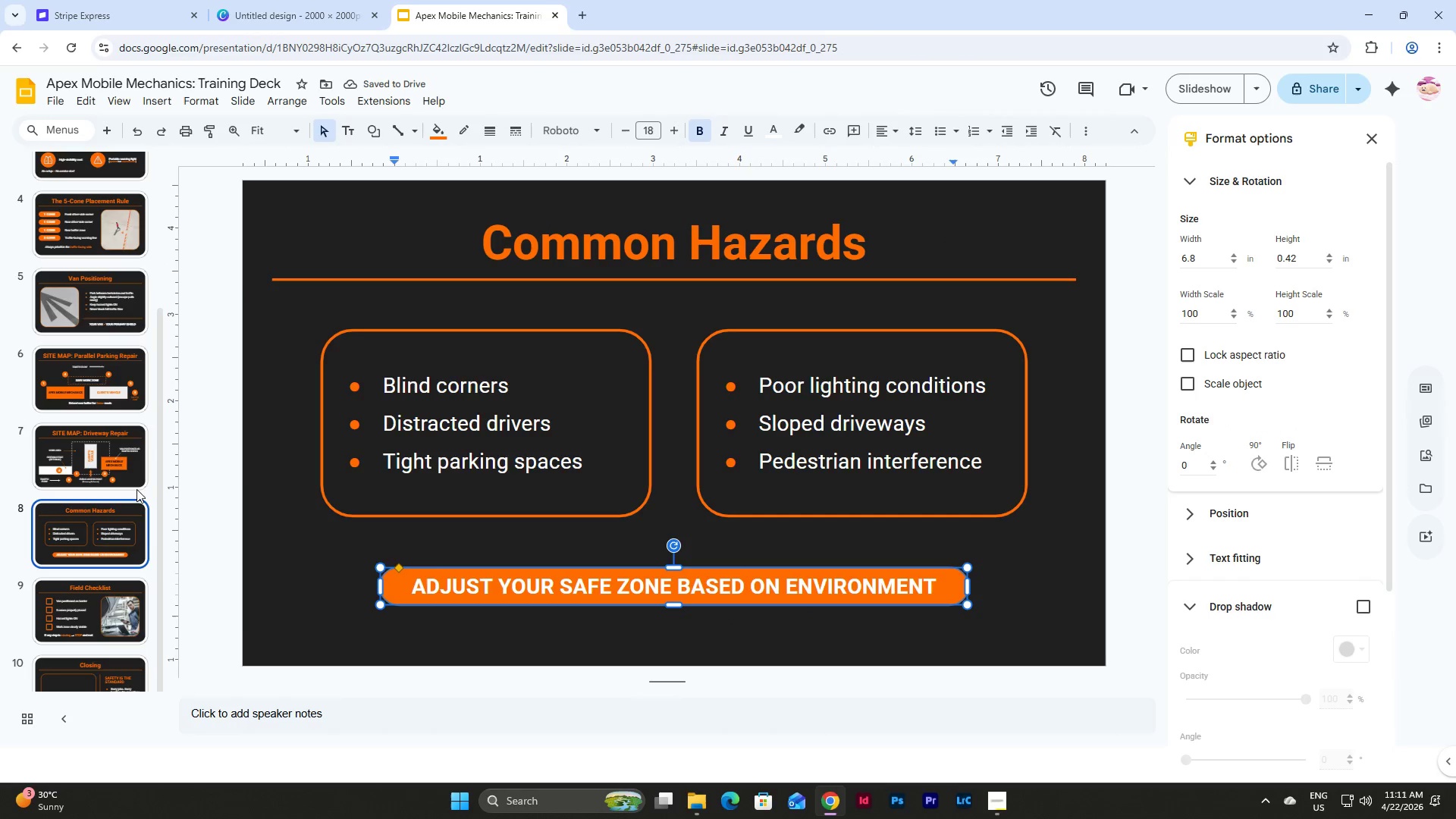 
scroll: coordinate [139, 431], scroll_direction: up, amount: 6.0
 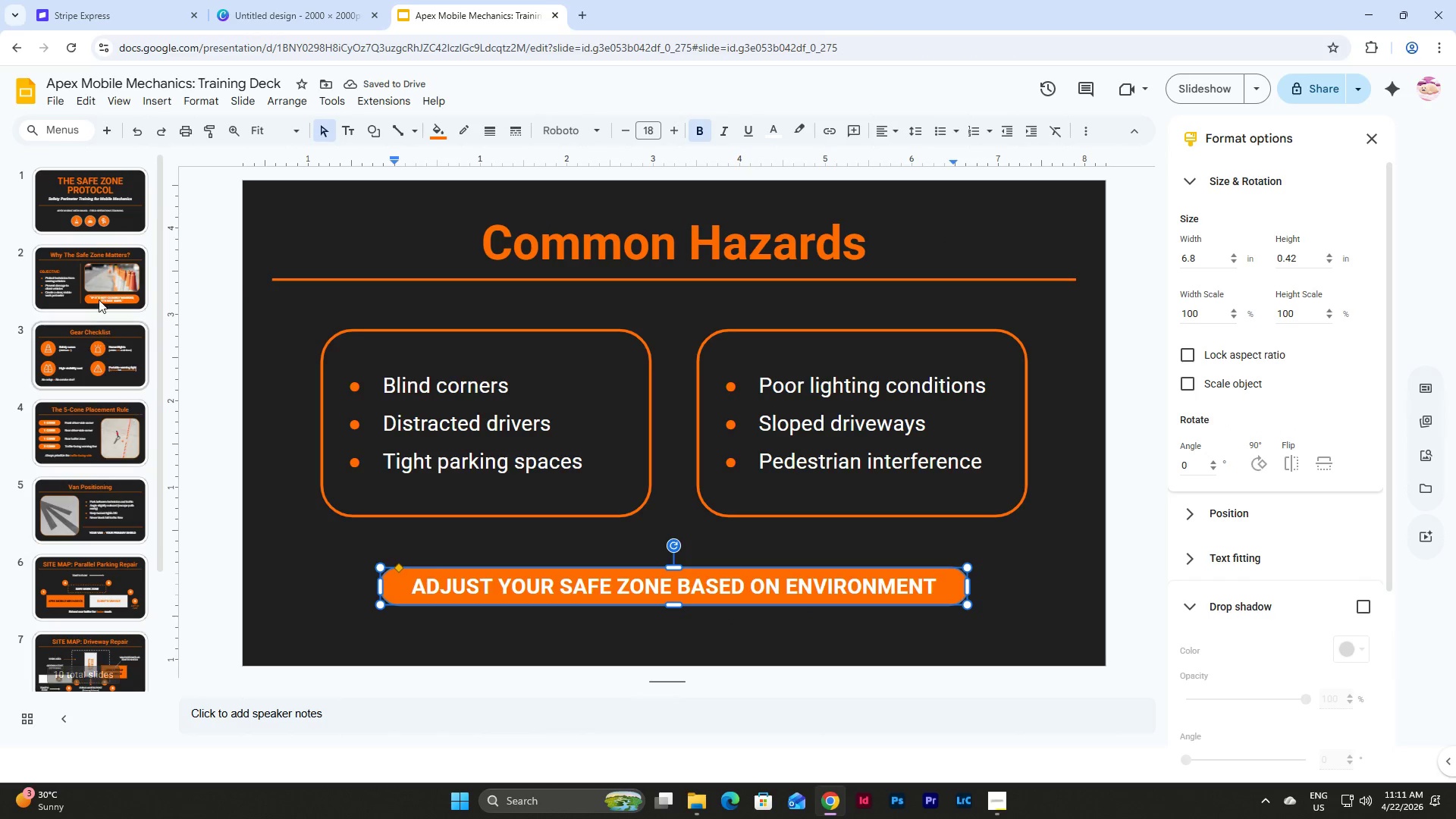 
left_click([99, 298])
 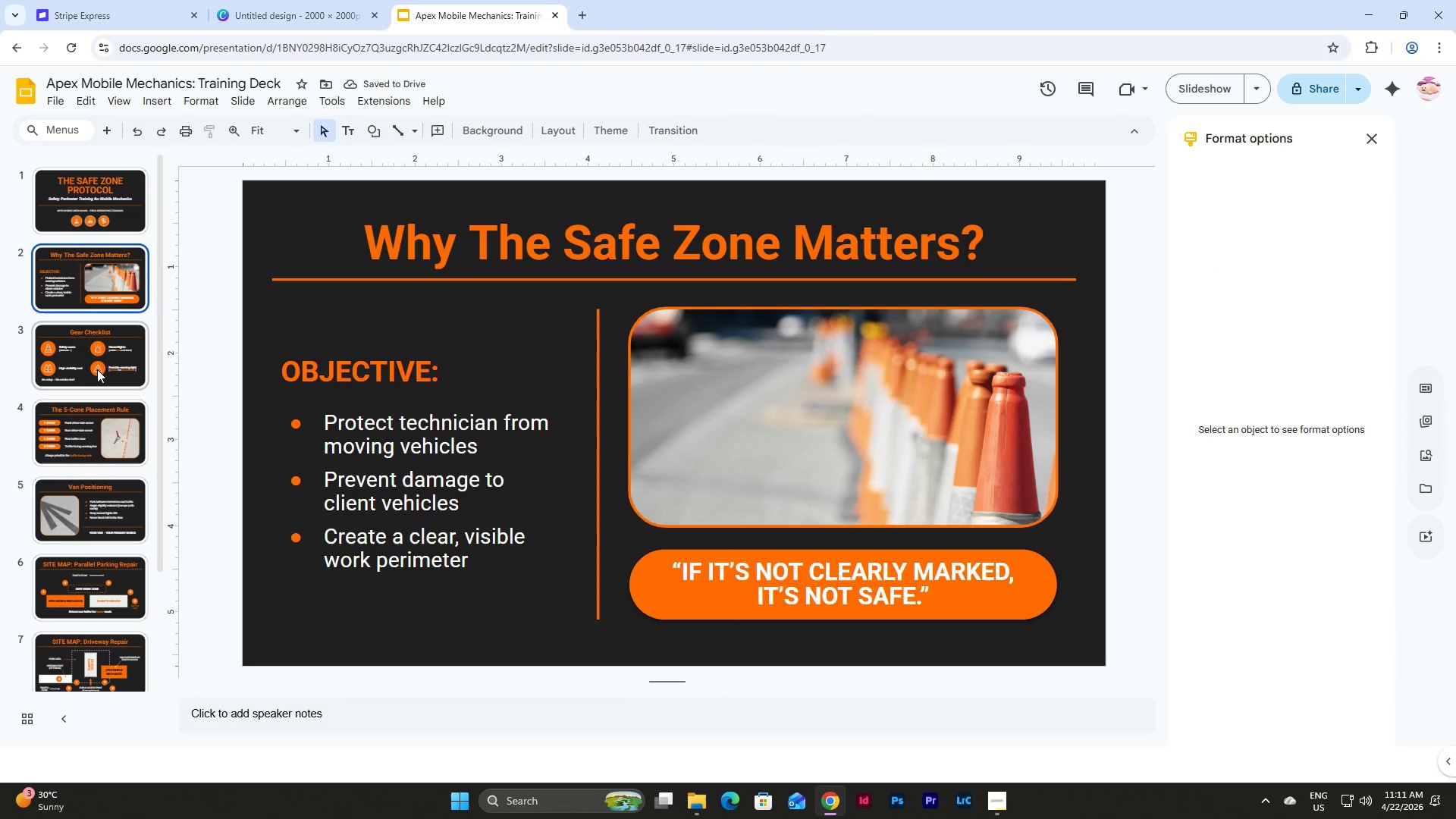 
left_click([96, 381])
 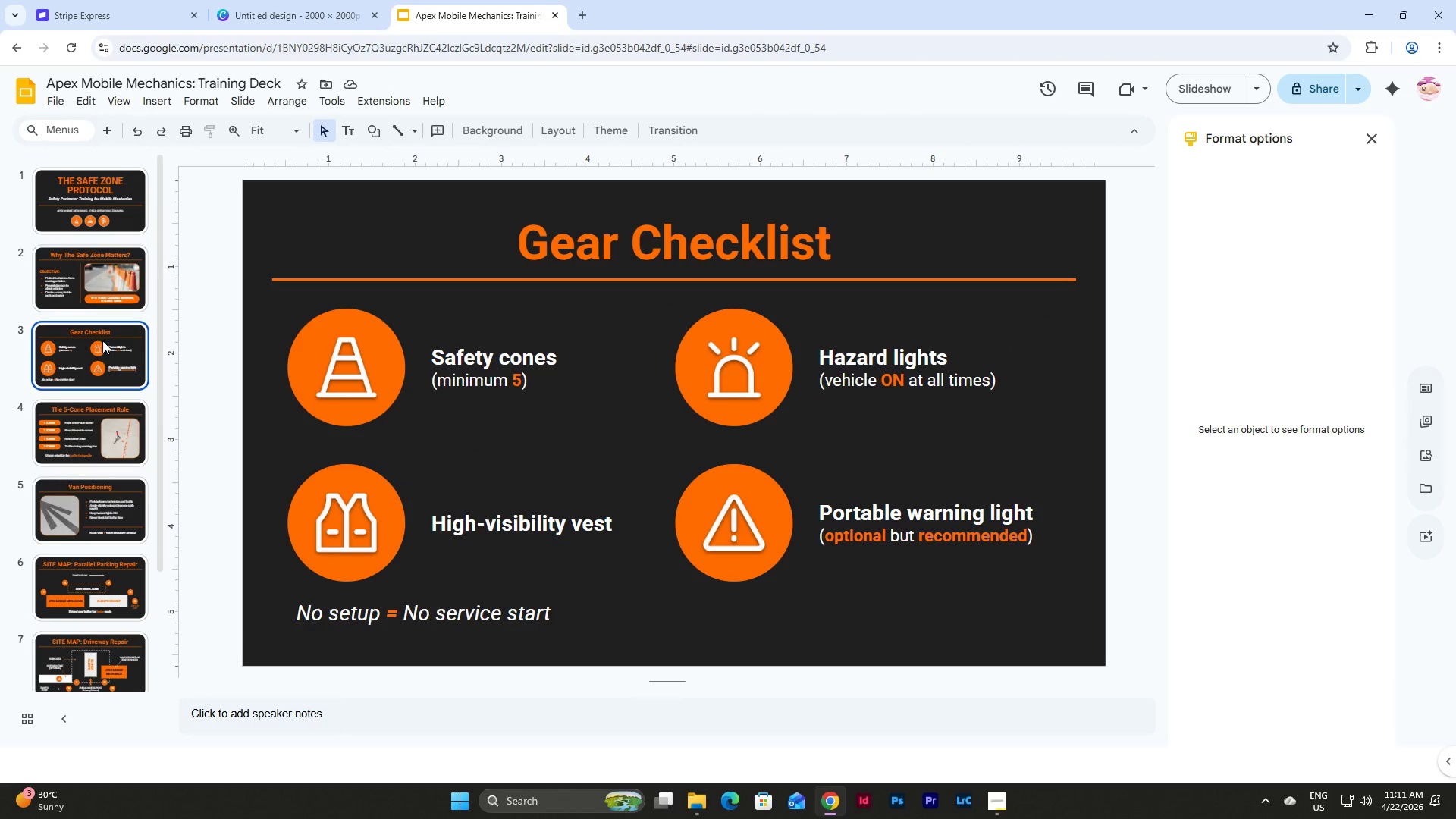 
double_click([107, 278])
 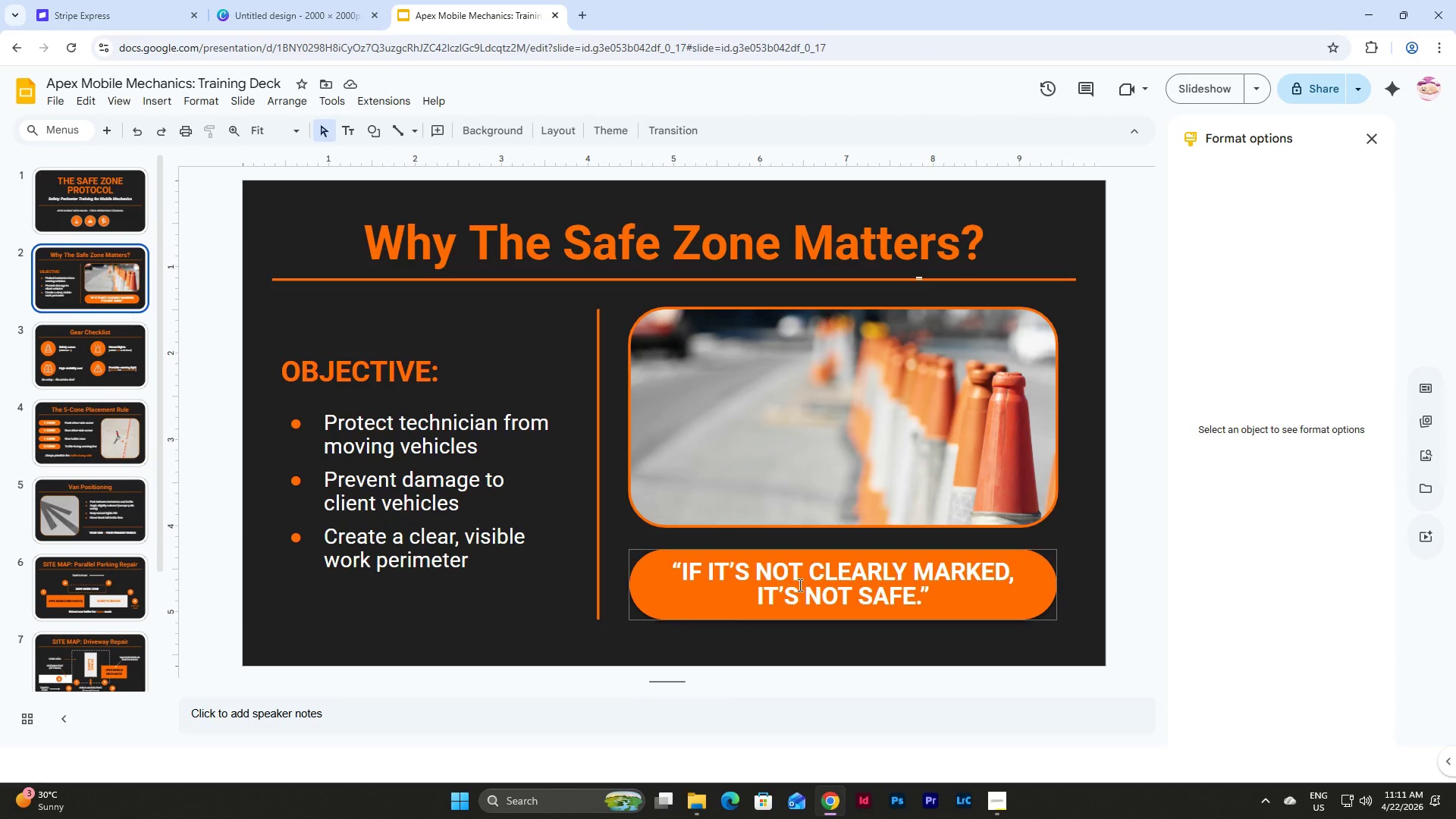 
left_click([799, 585])
 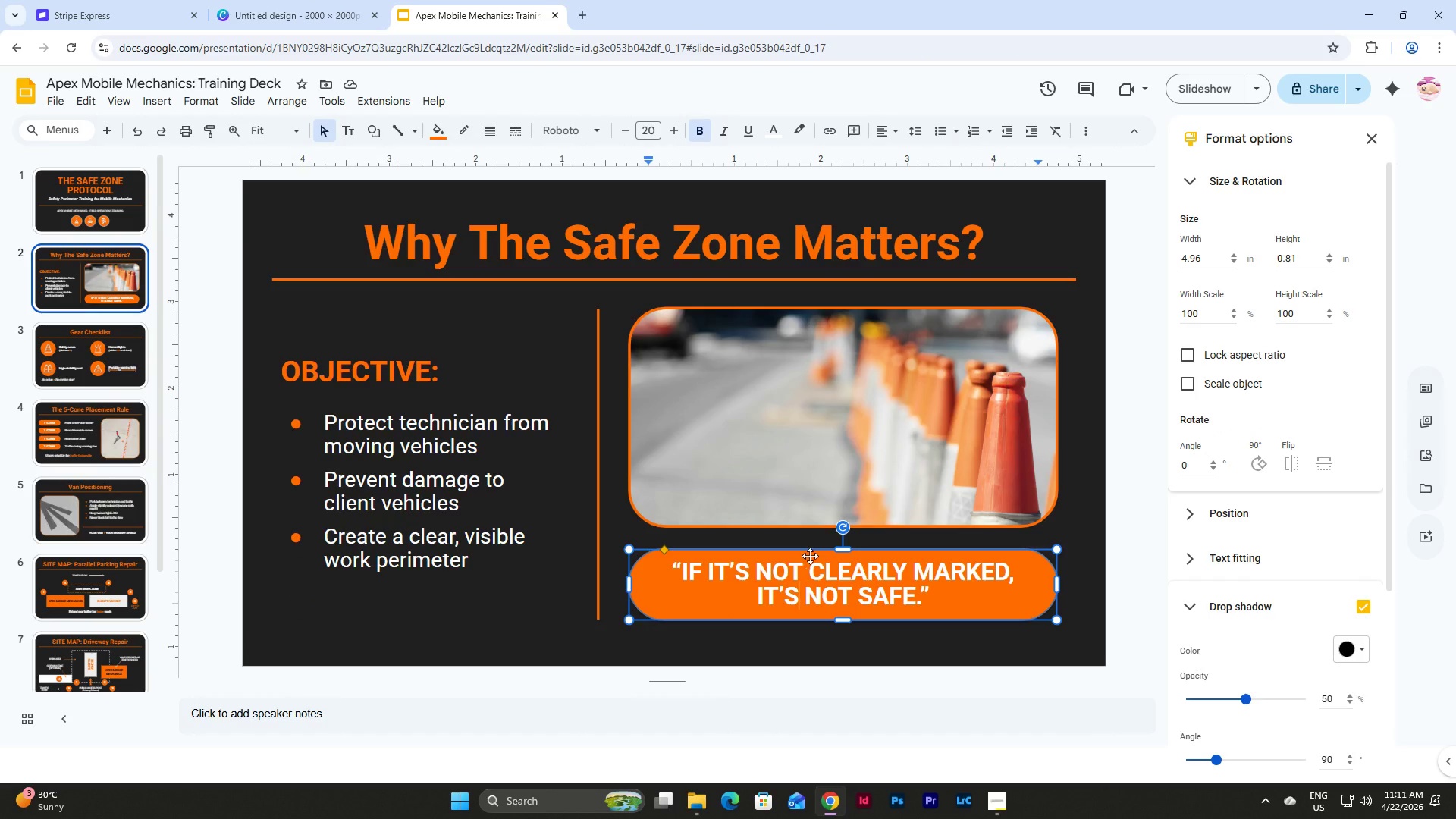 
left_click([815, 550])
 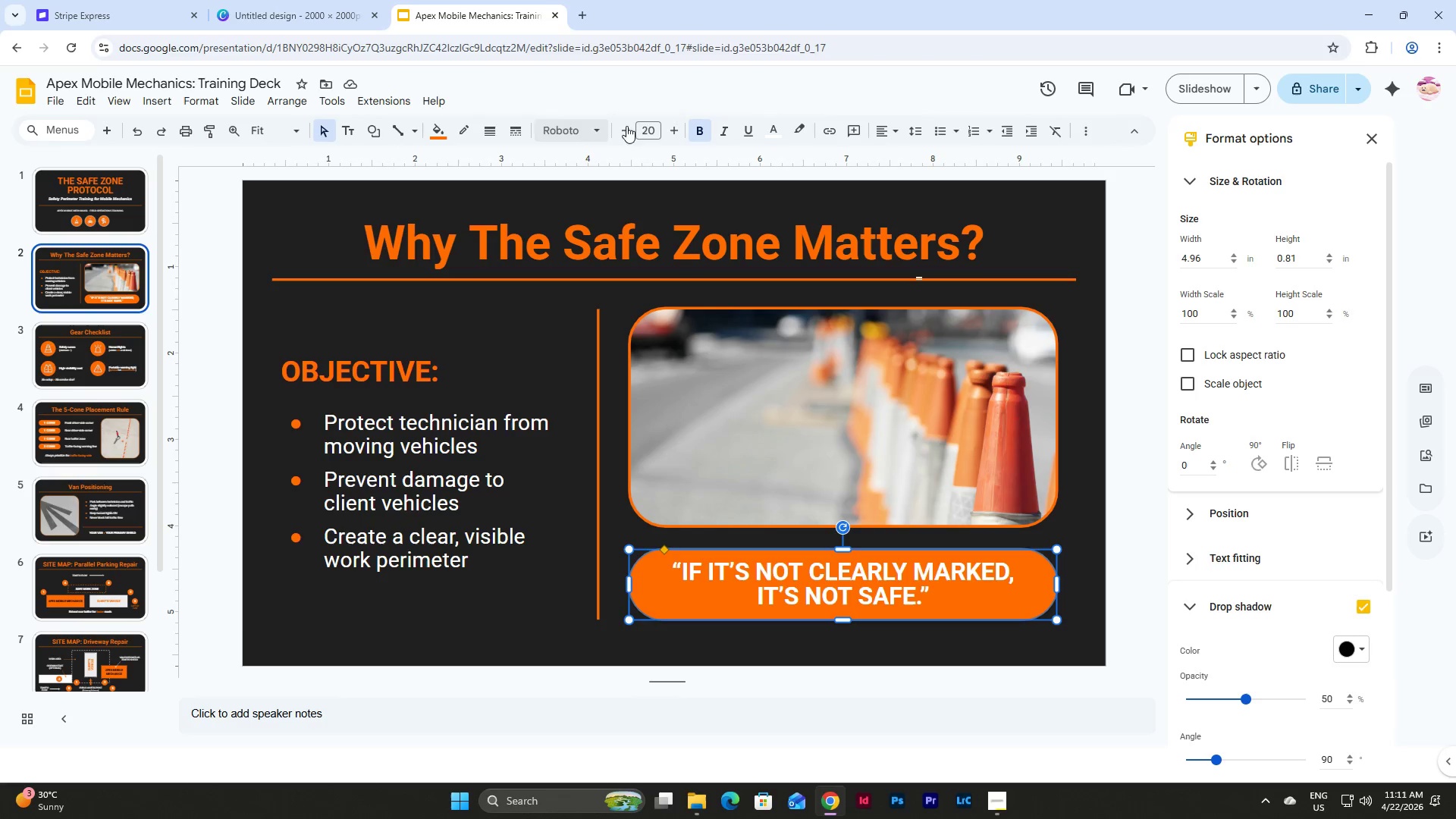 
double_click([626, 130])
 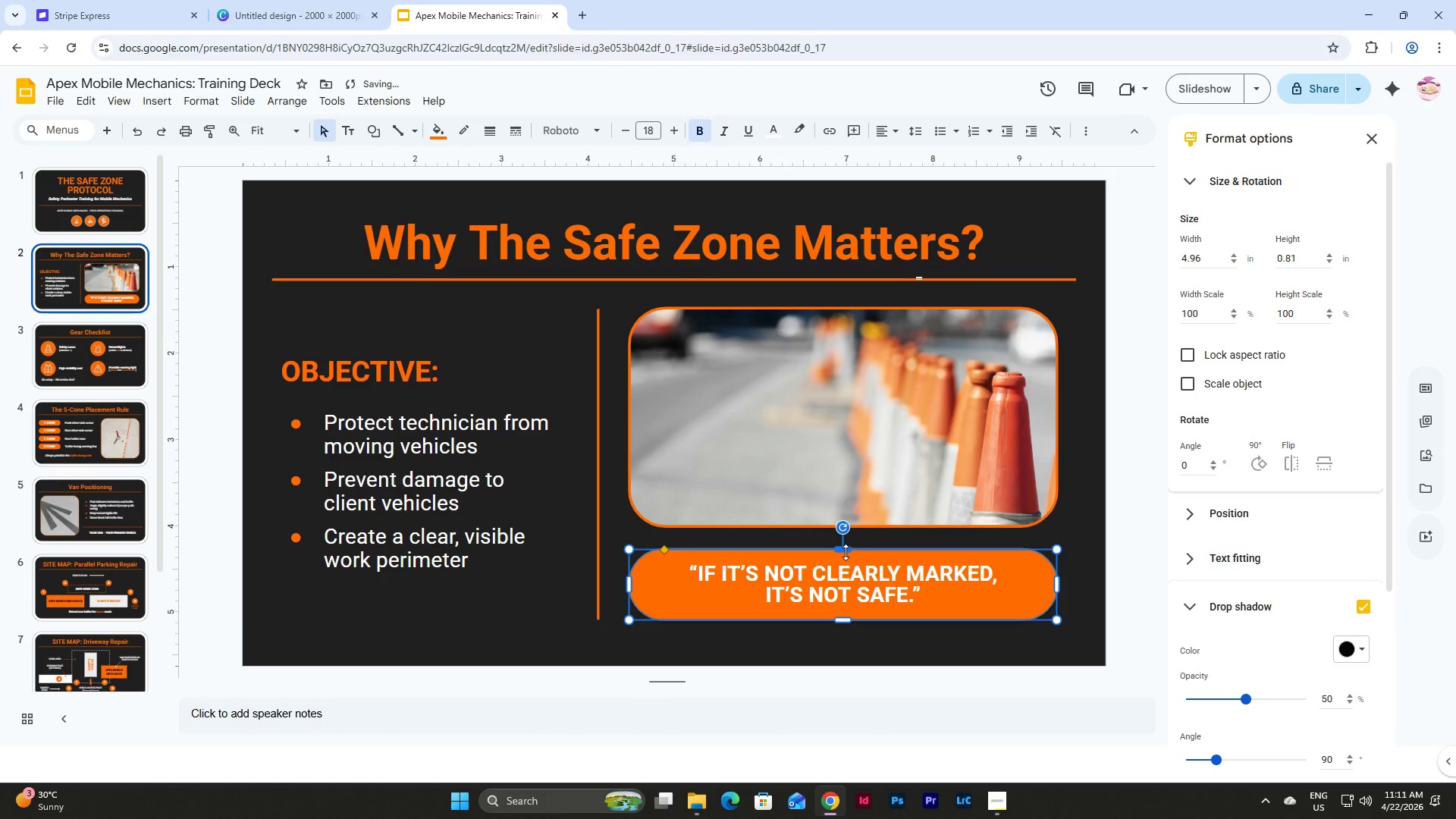 
left_click_drag(start_coordinate=[846, 552], to_coordinate=[846, 561])
 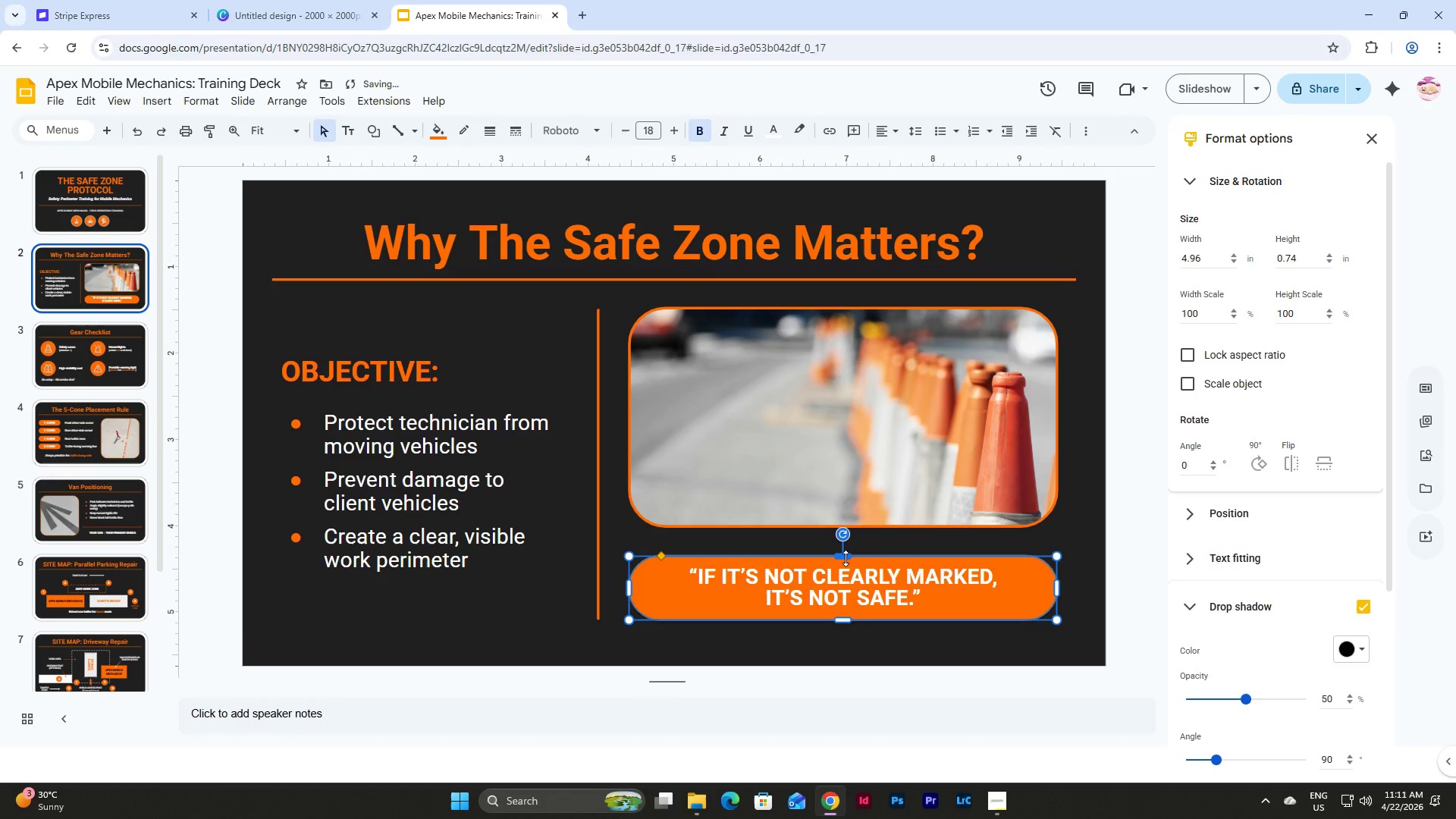 
left_click([1071, 553])
 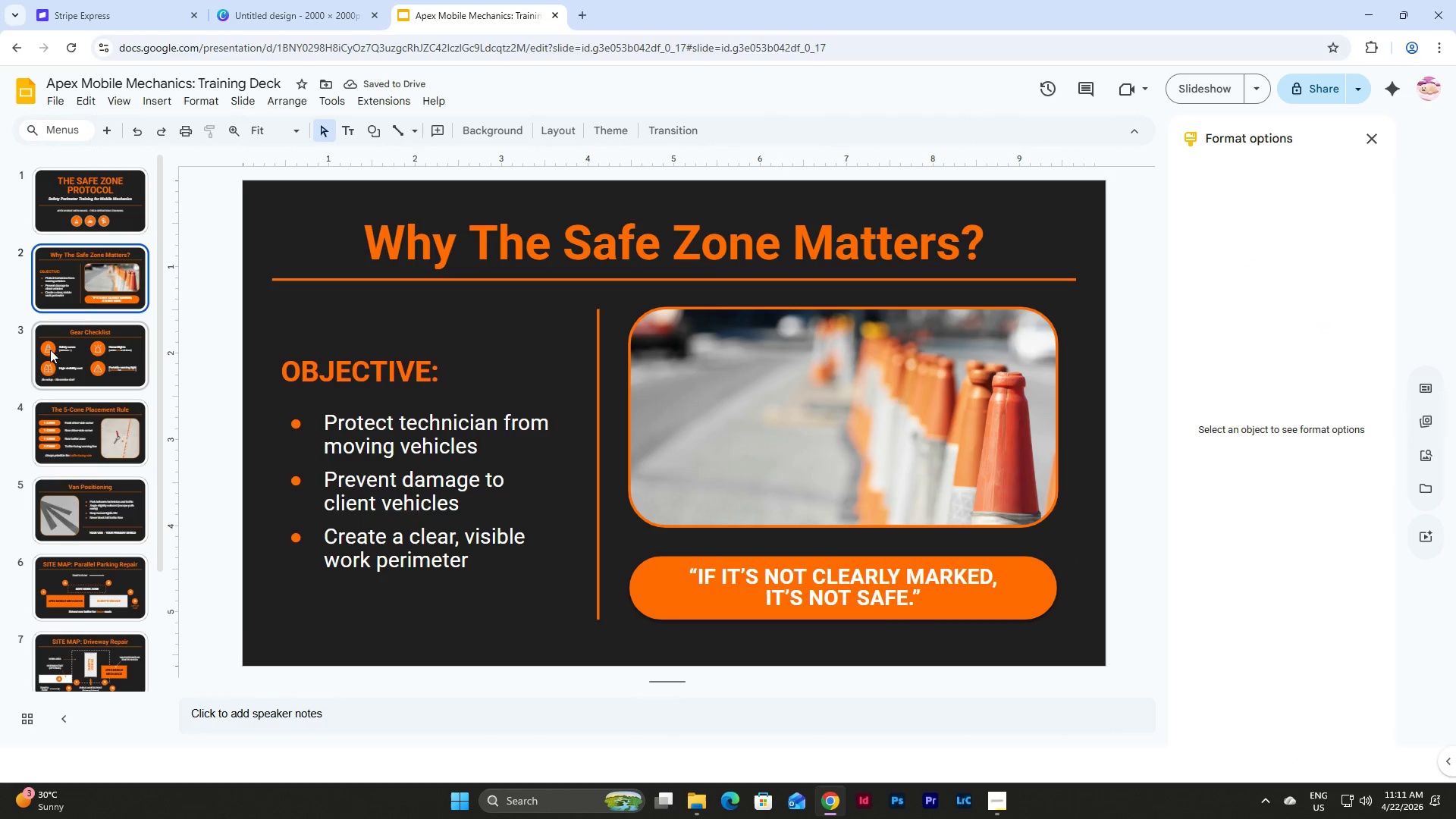 
left_click([100, 350])
 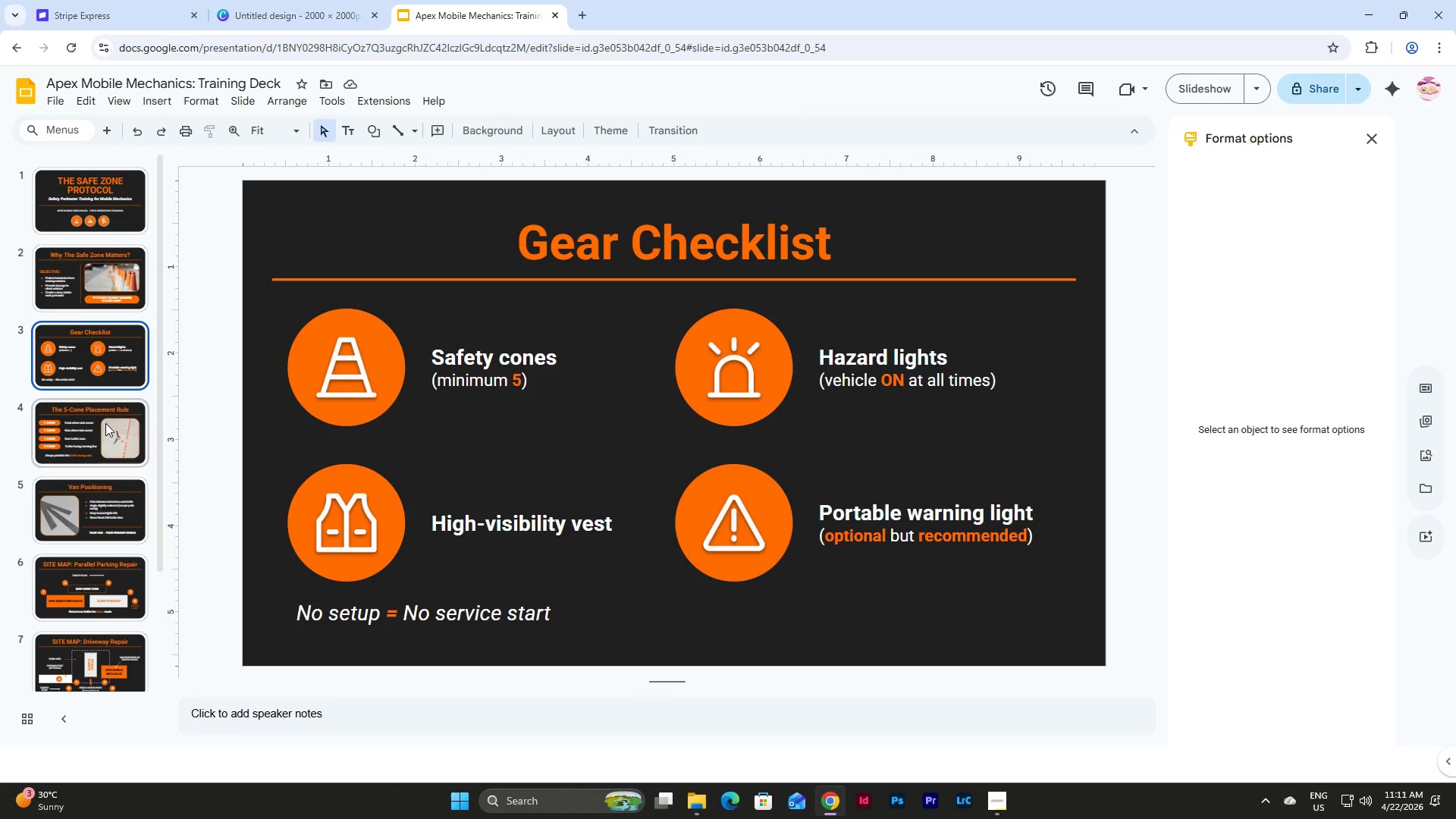 
left_click([105, 423])
 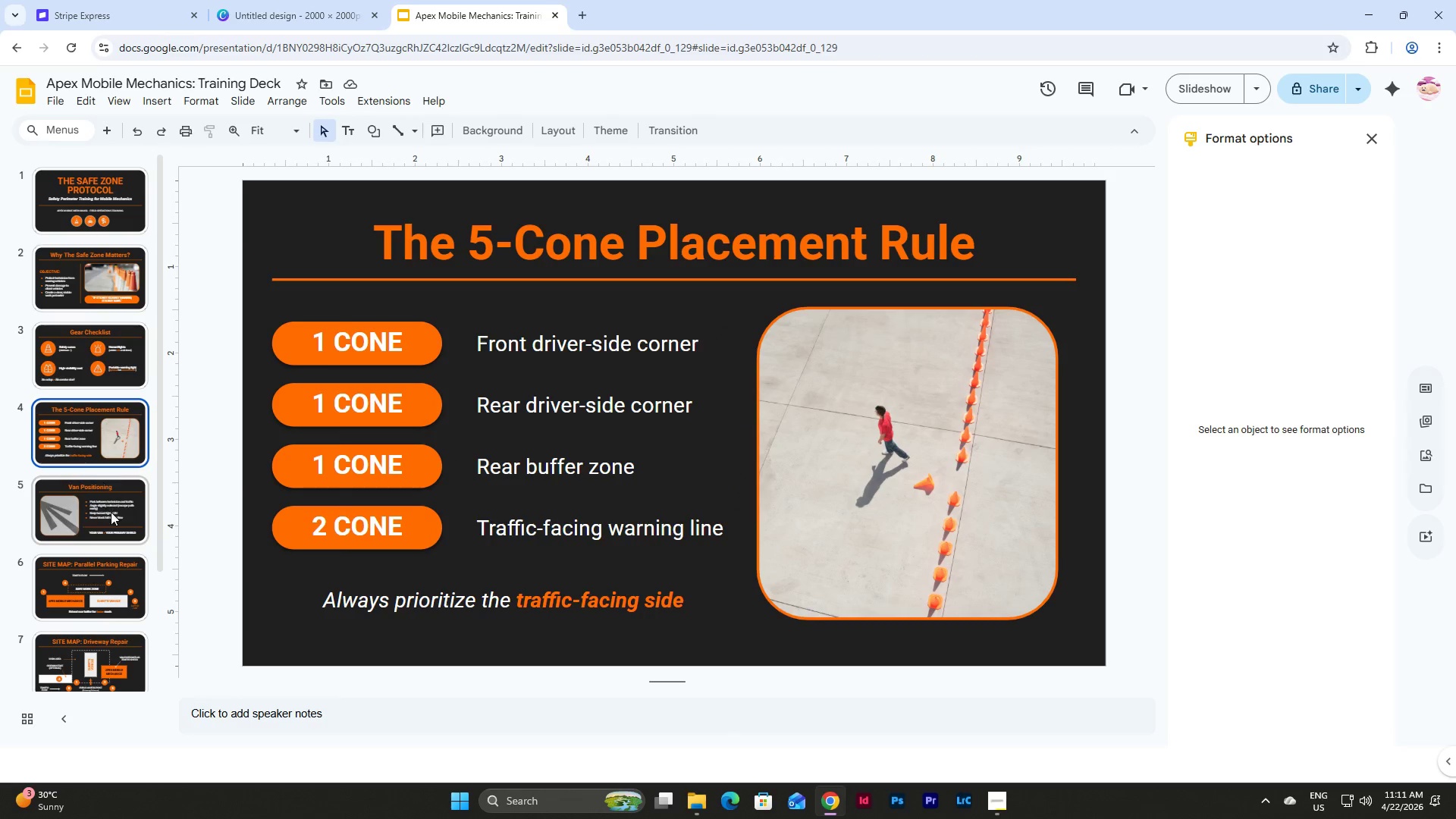 
left_click([111, 514])
 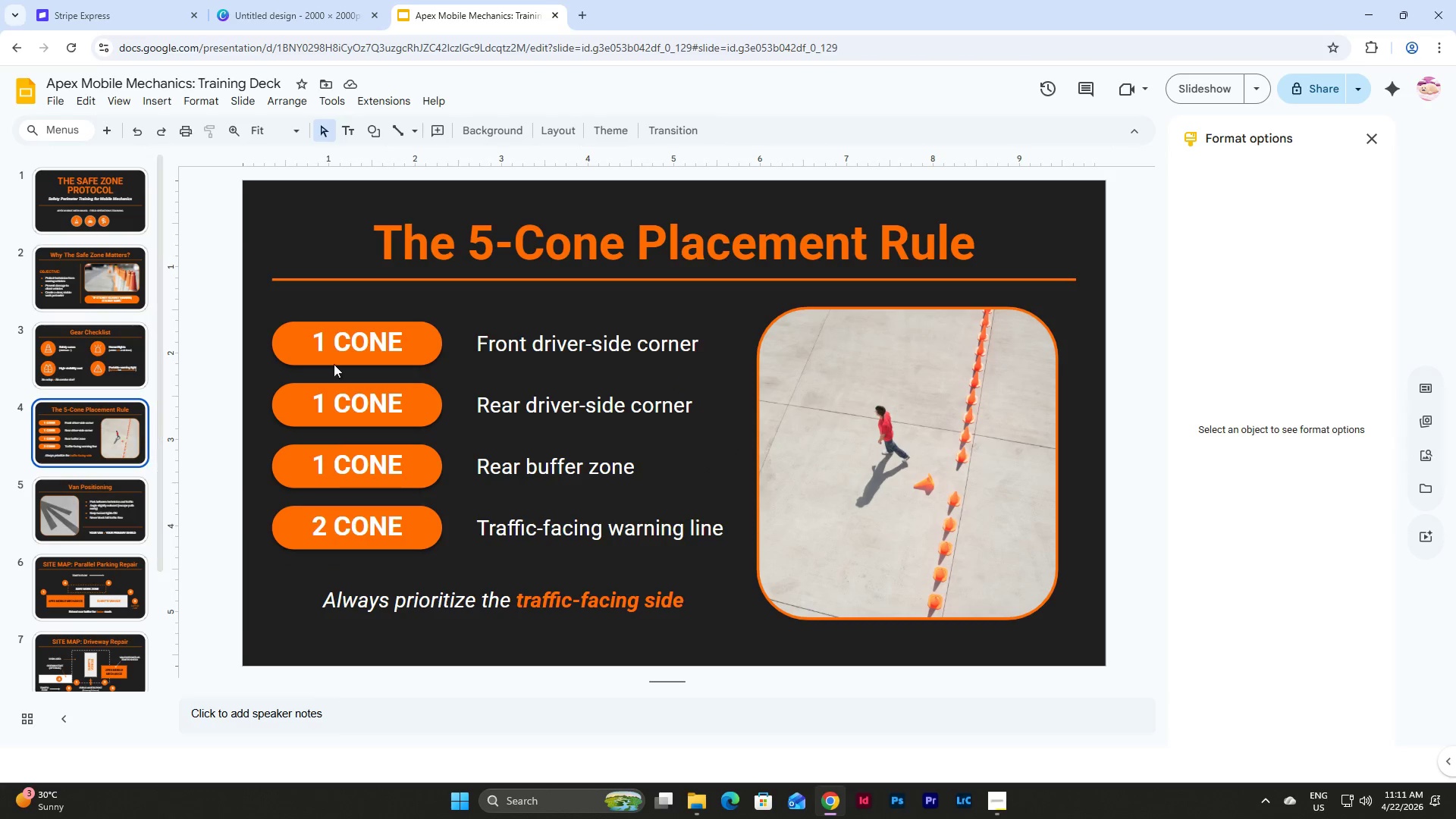 
double_click([409, 324])
 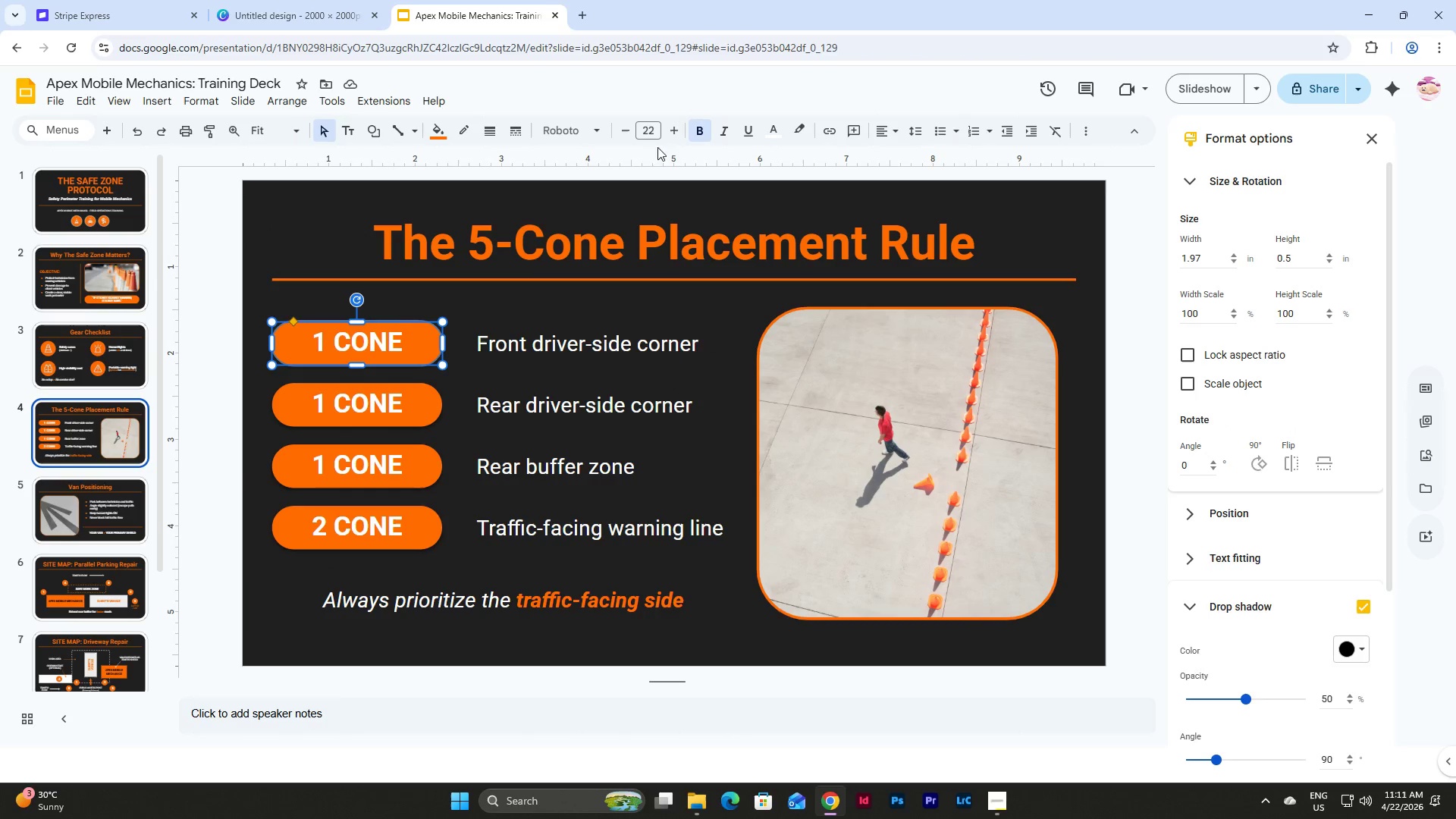 
double_click([675, 126])
 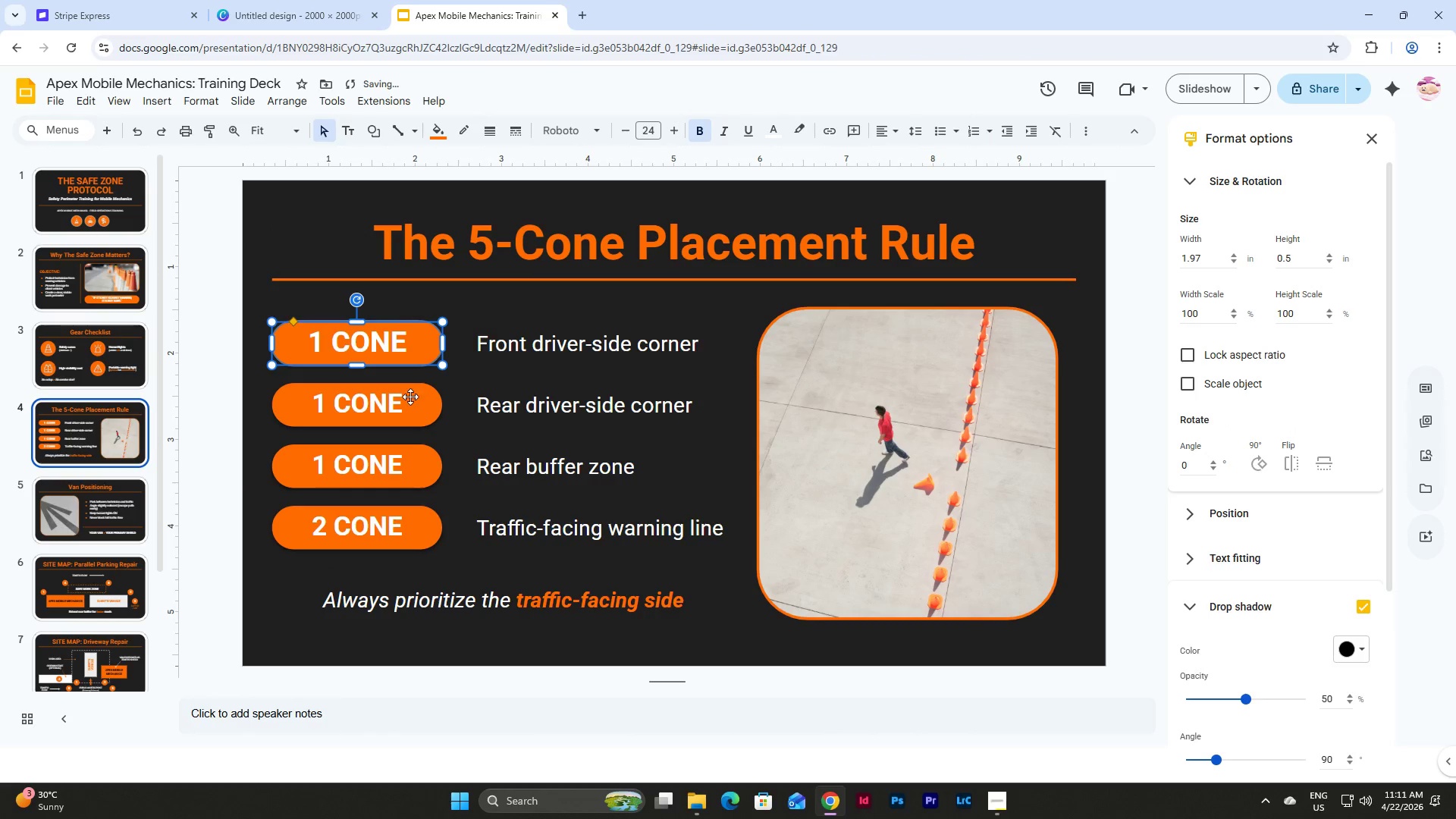 
left_click([410, 397])
 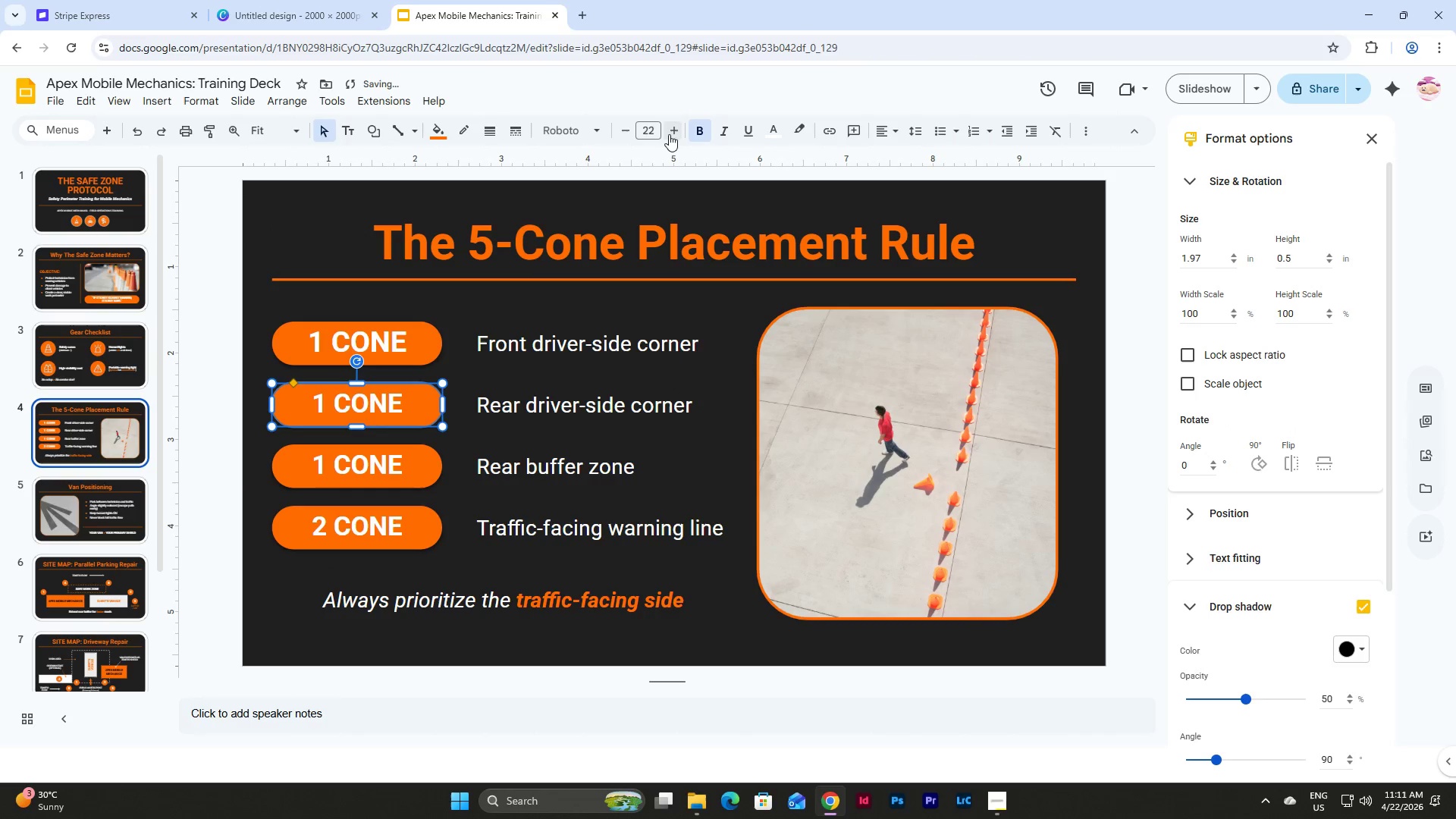 
double_click([669, 134])
 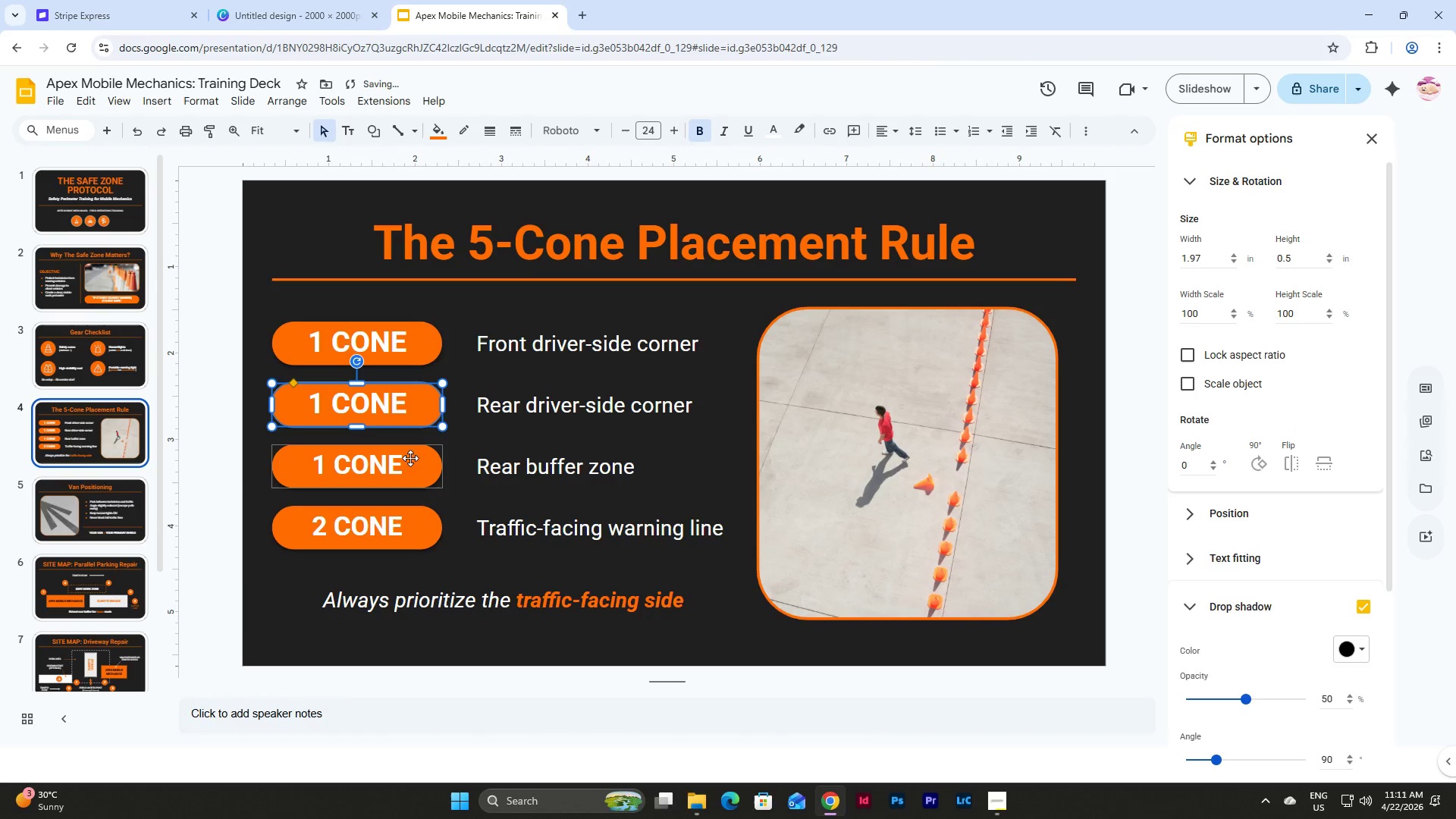 
left_click([395, 477])
 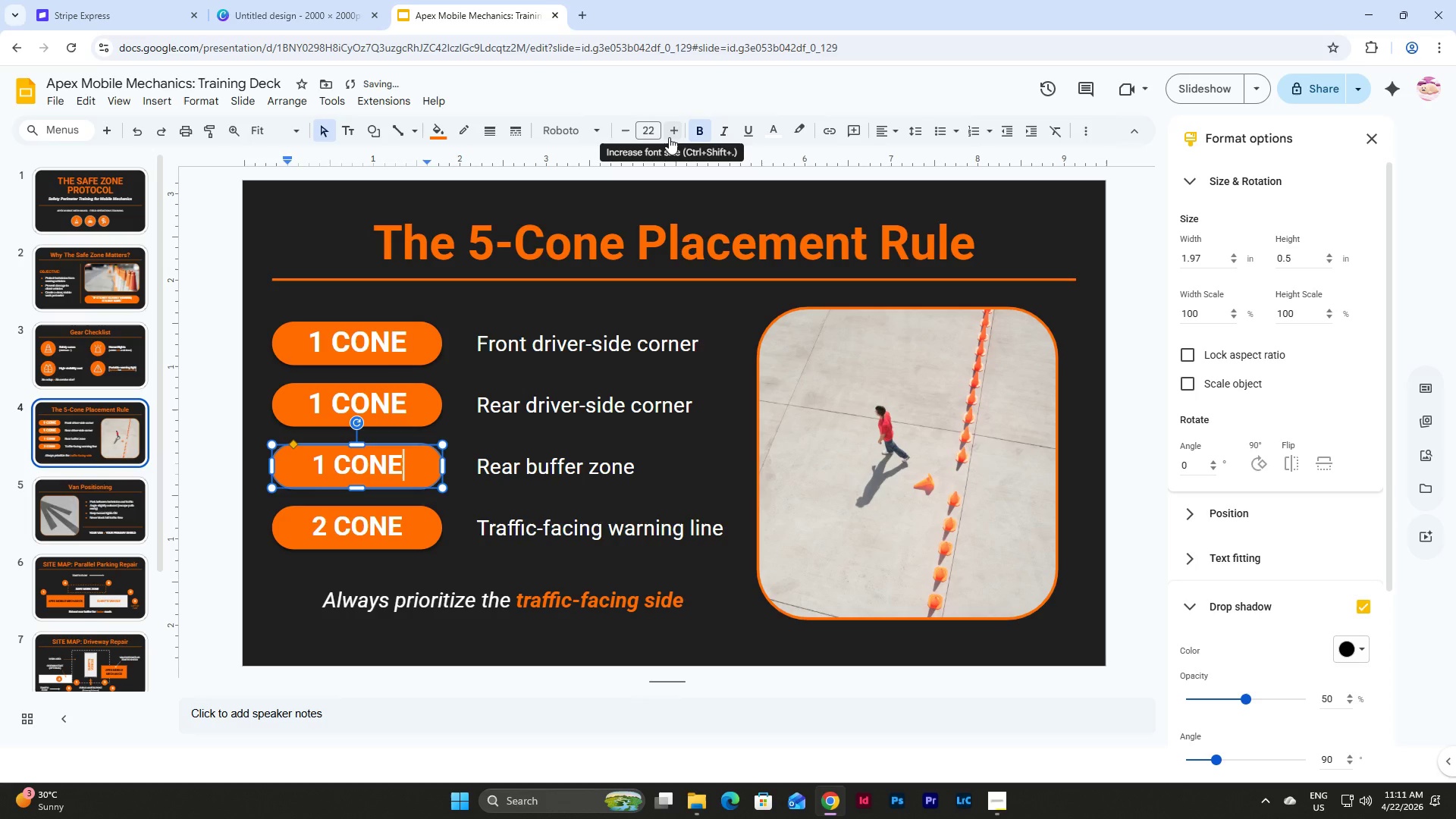 
double_click([669, 137])
 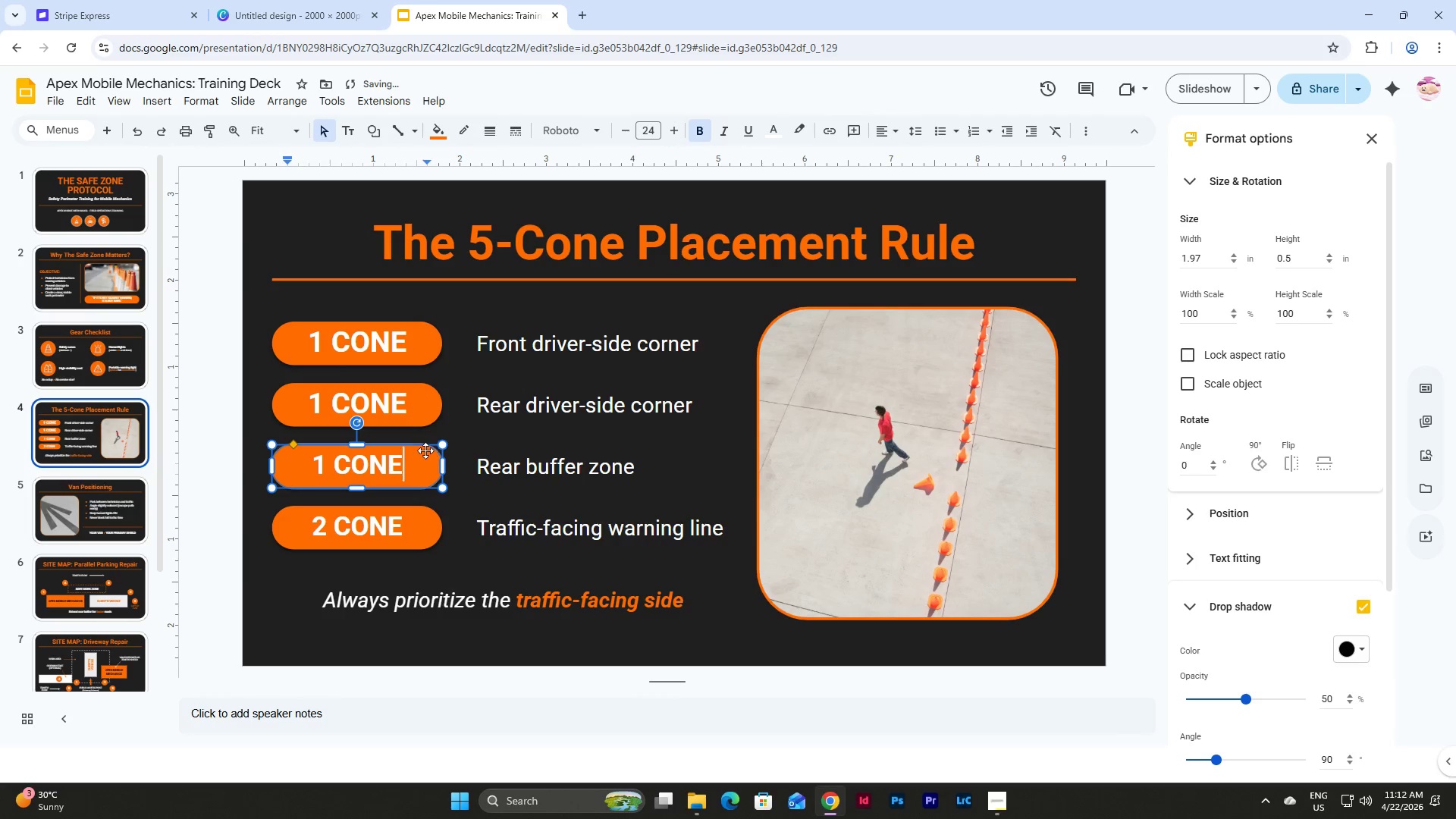 
left_click([424, 450])
 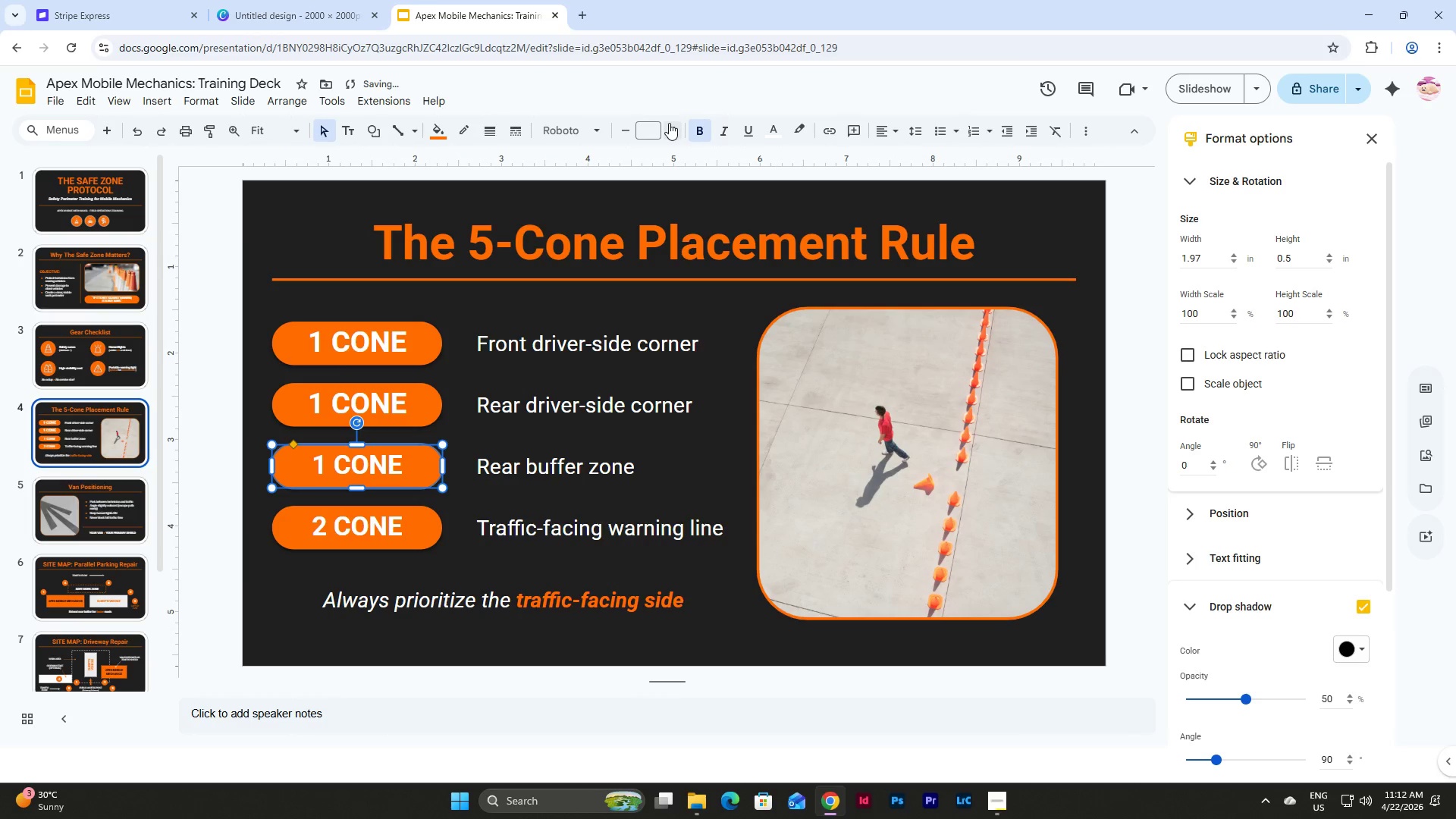 
left_click([671, 128])
 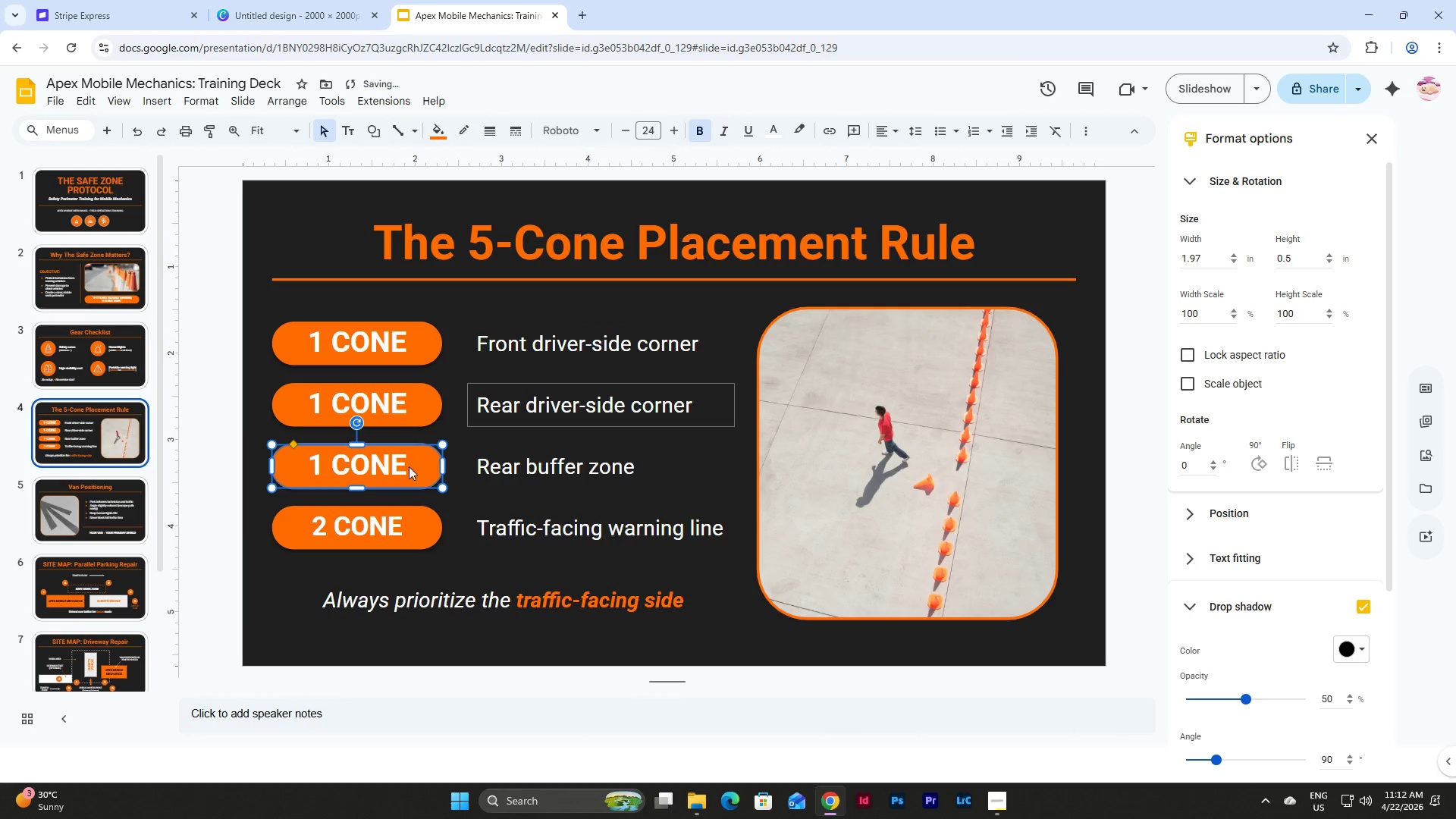 
left_click([415, 509])
 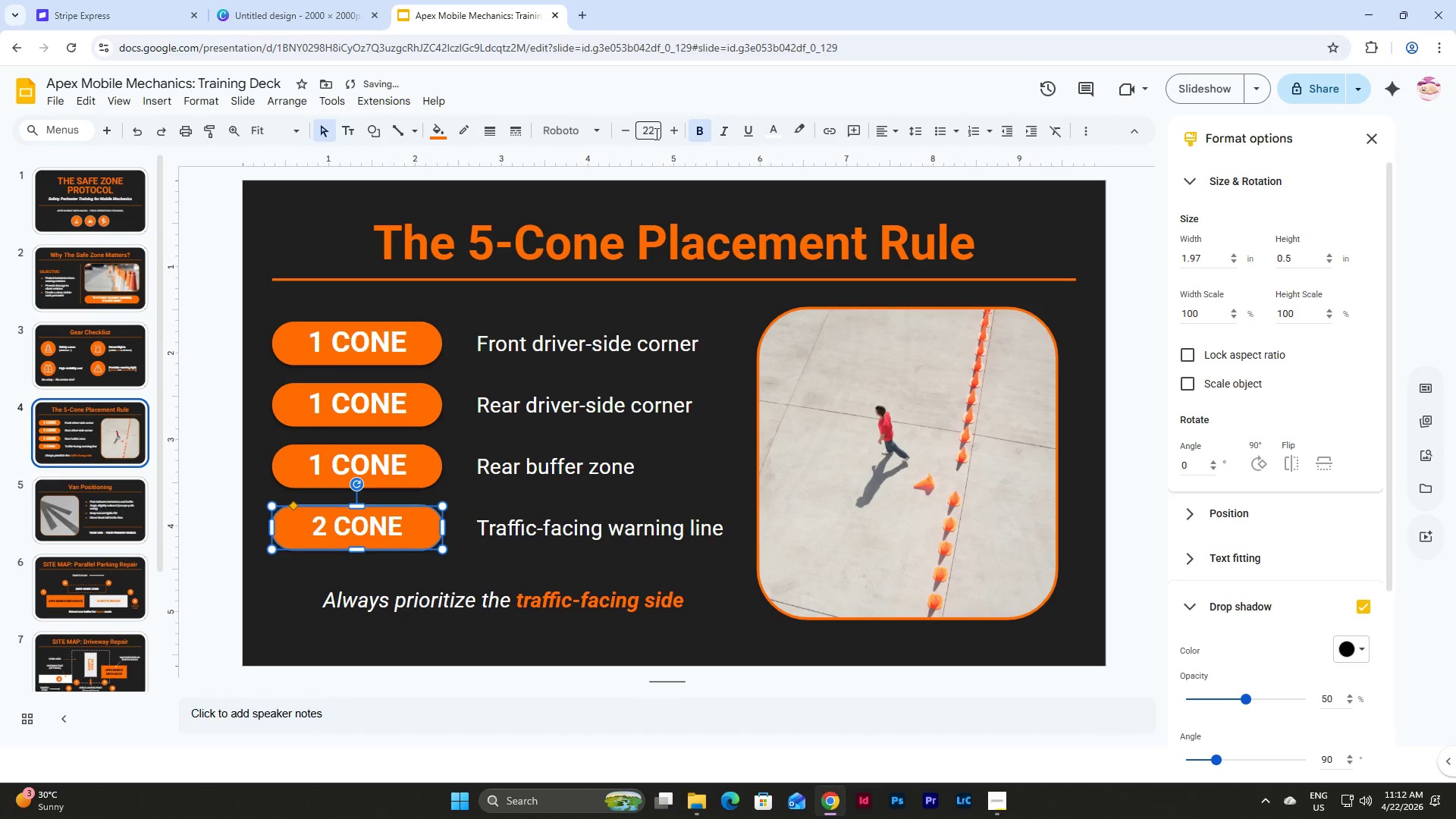 
double_click([670, 136])
 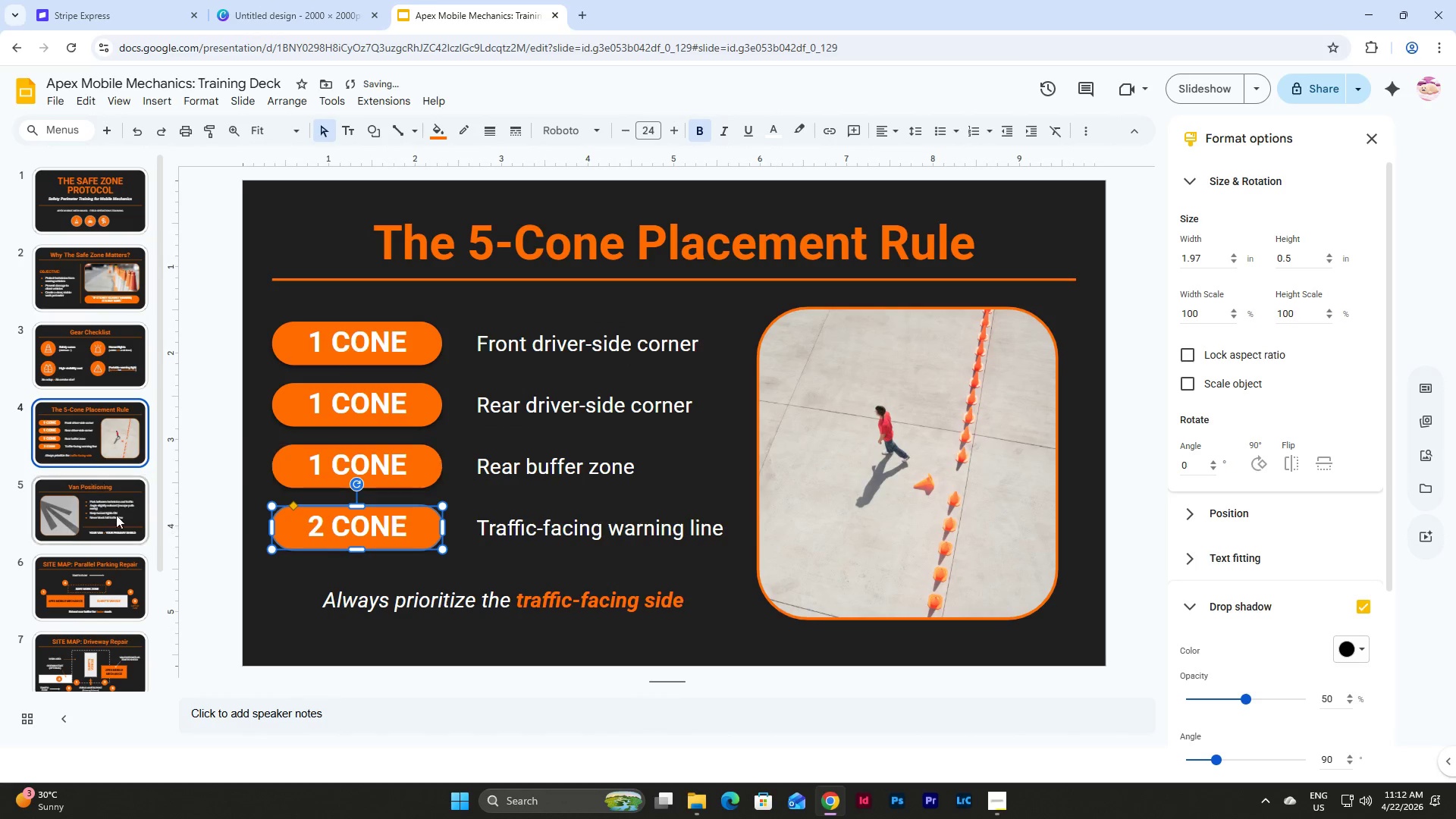 
scroll: coordinate [105, 503], scroll_direction: down, amount: 11.0
 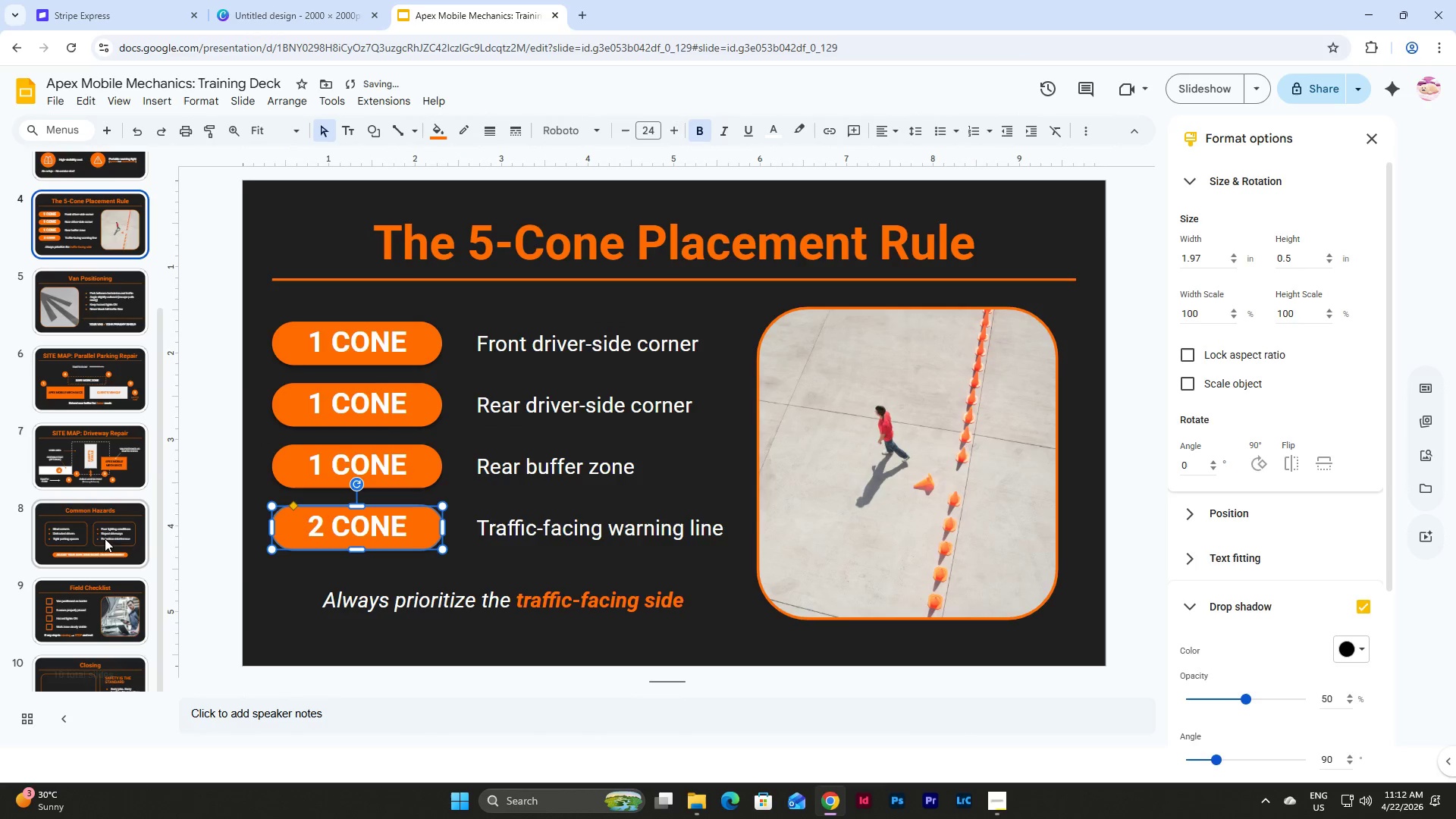 
left_click([104, 546])
 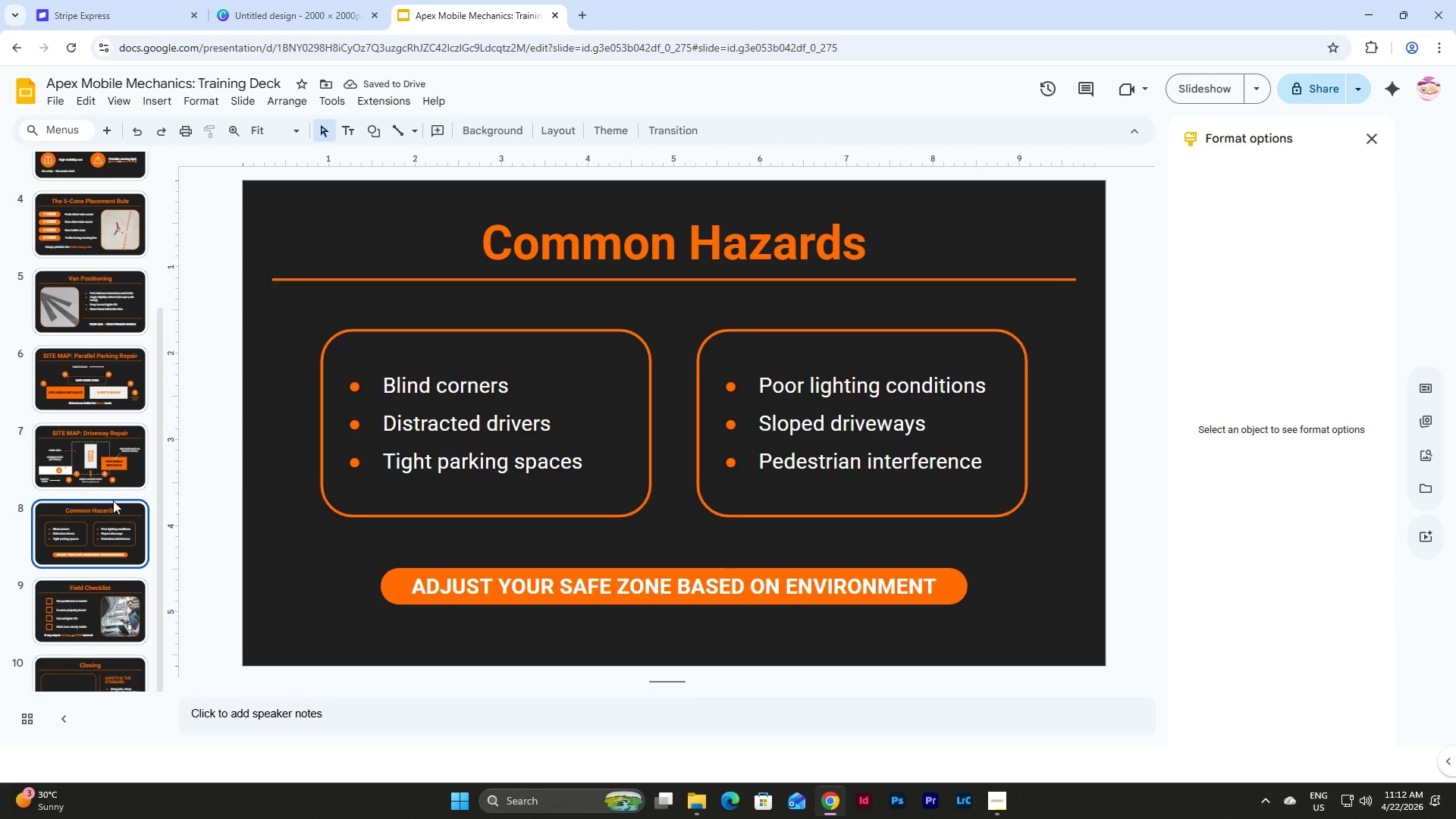 
scroll: coordinate [113, 500], scroll_direction: down, amount: 7.0
 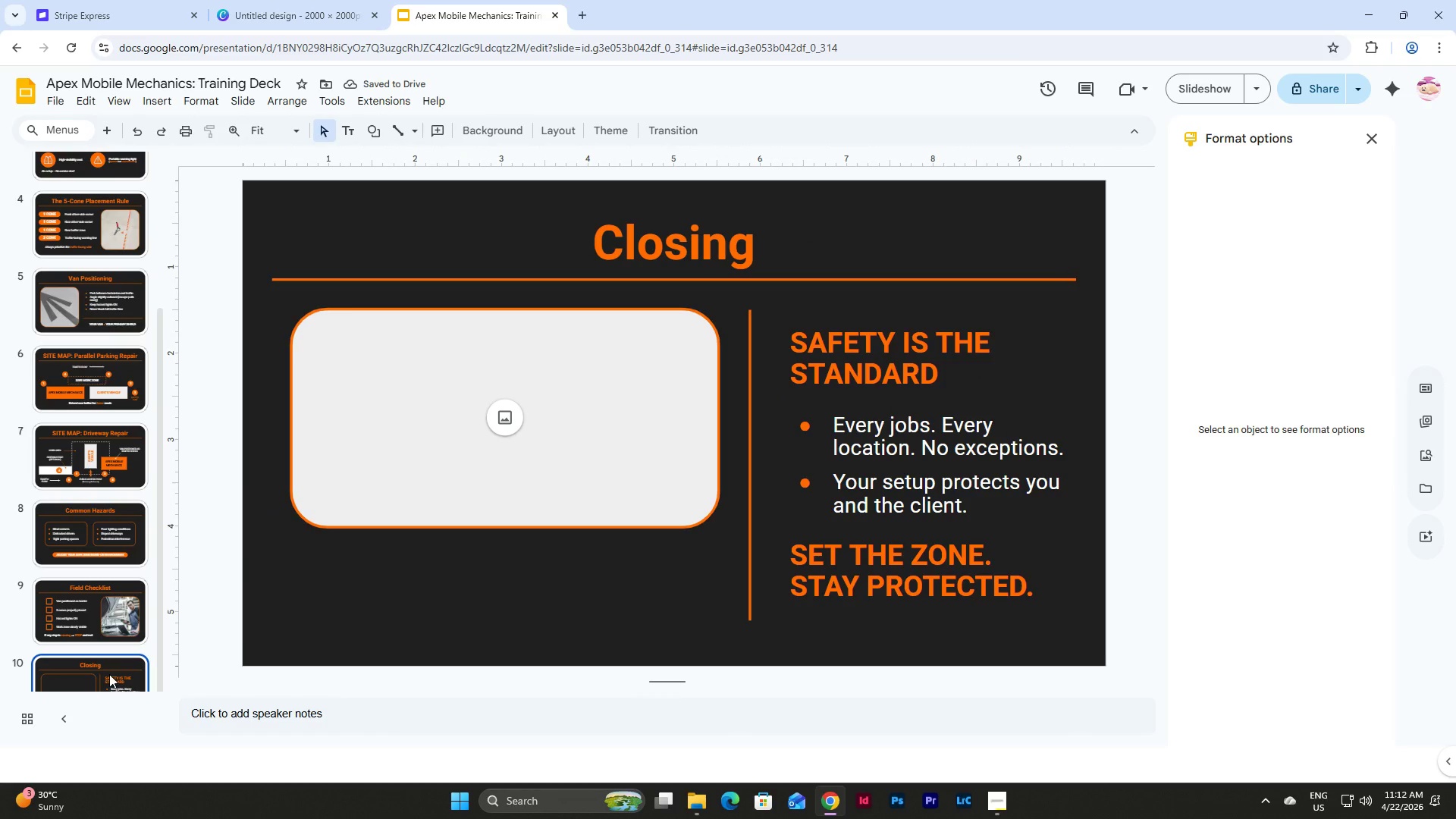 
double_click([108, 611])
 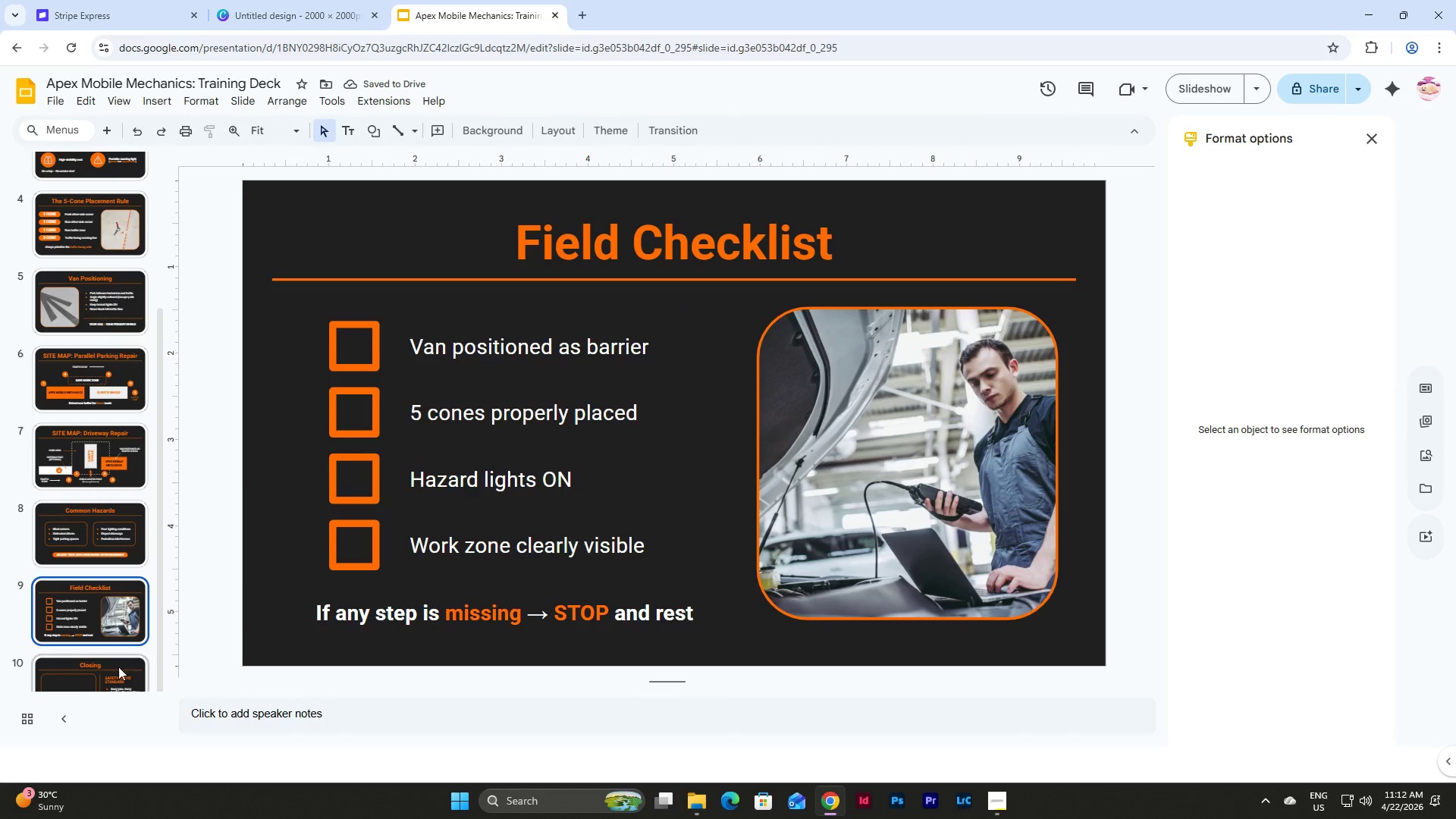 
left_click([118, 672])
 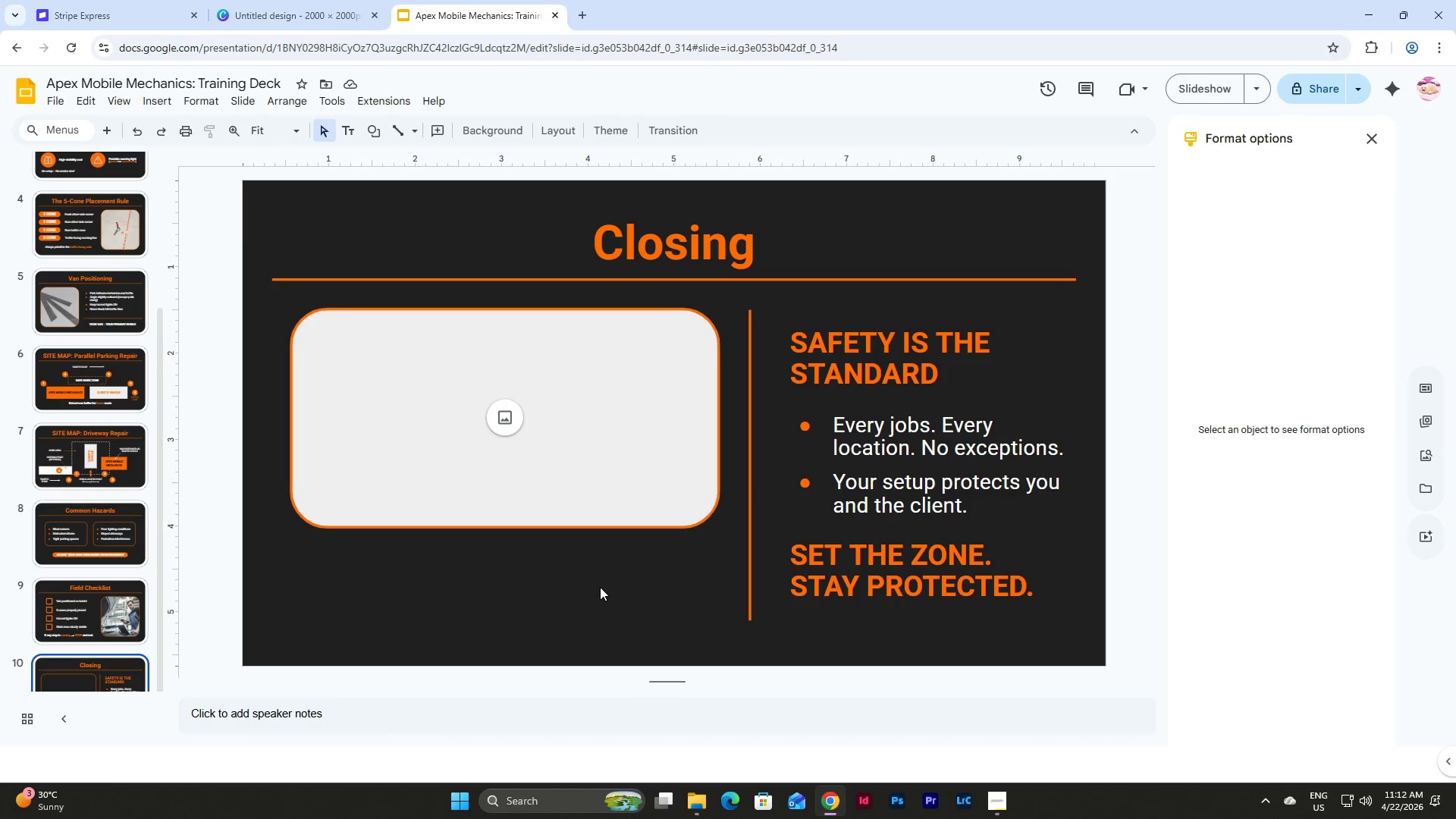 
left_click([600, 583])
 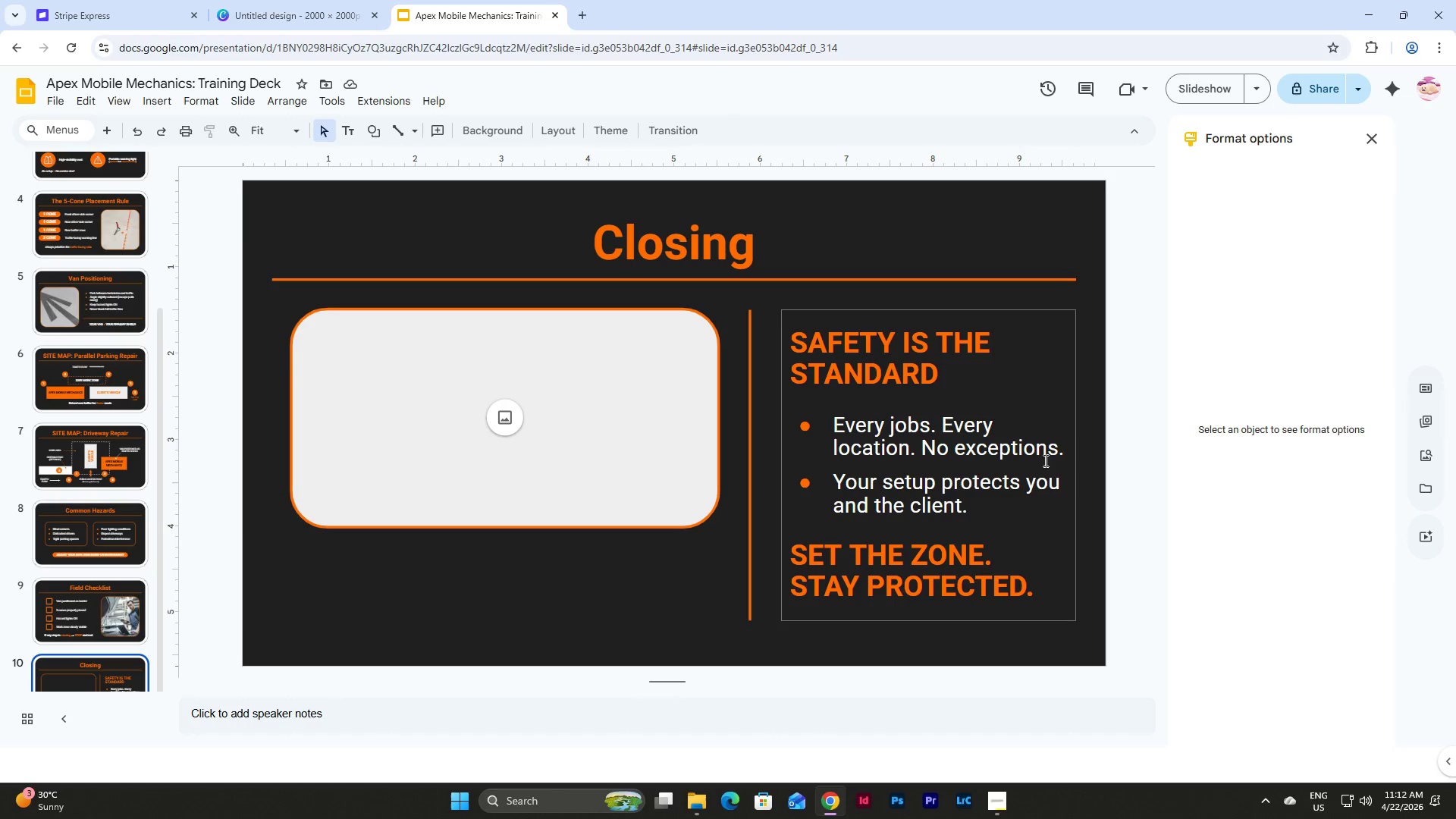 
wait(5.84)
 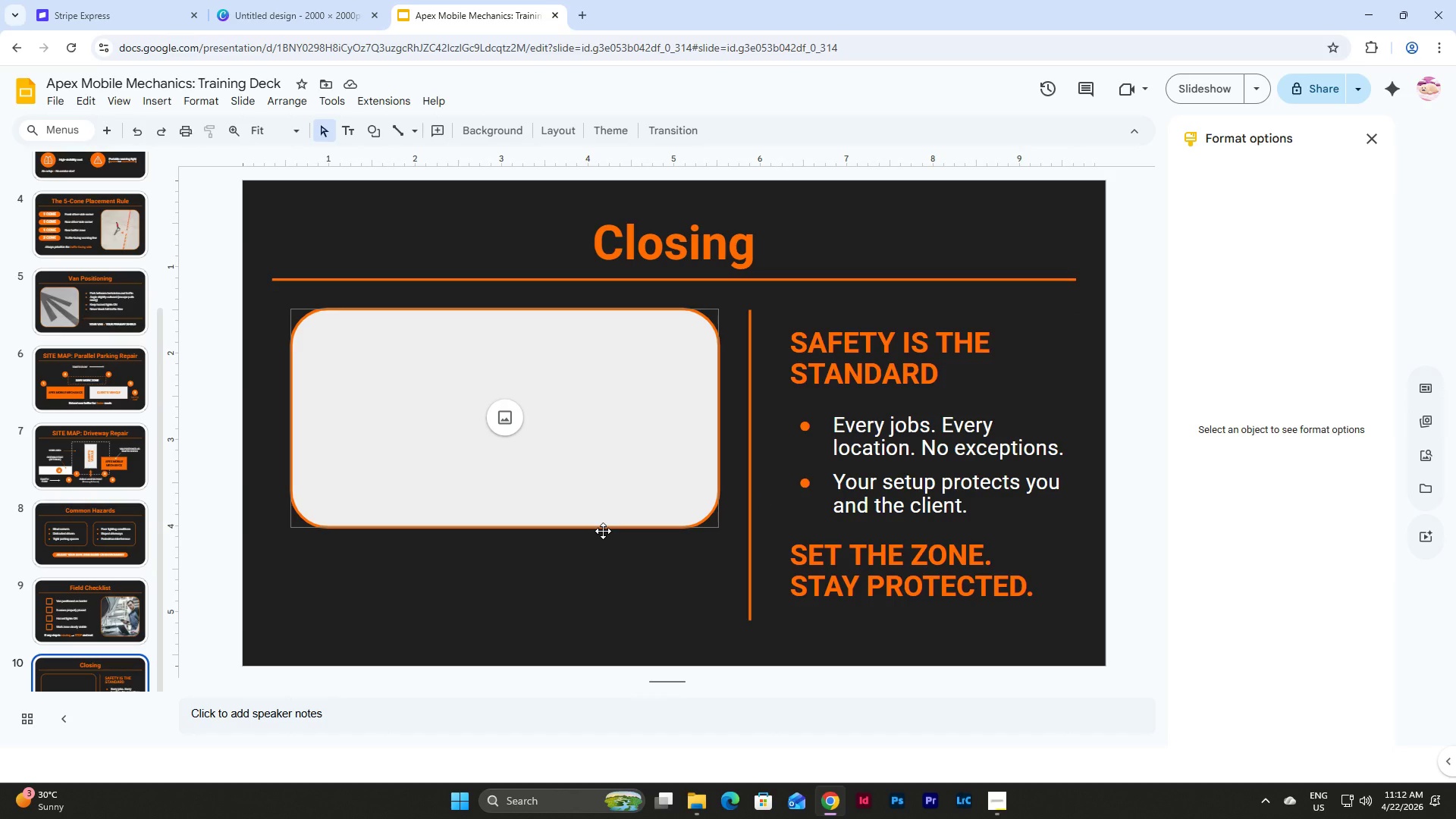 
left_click([582, 568])
 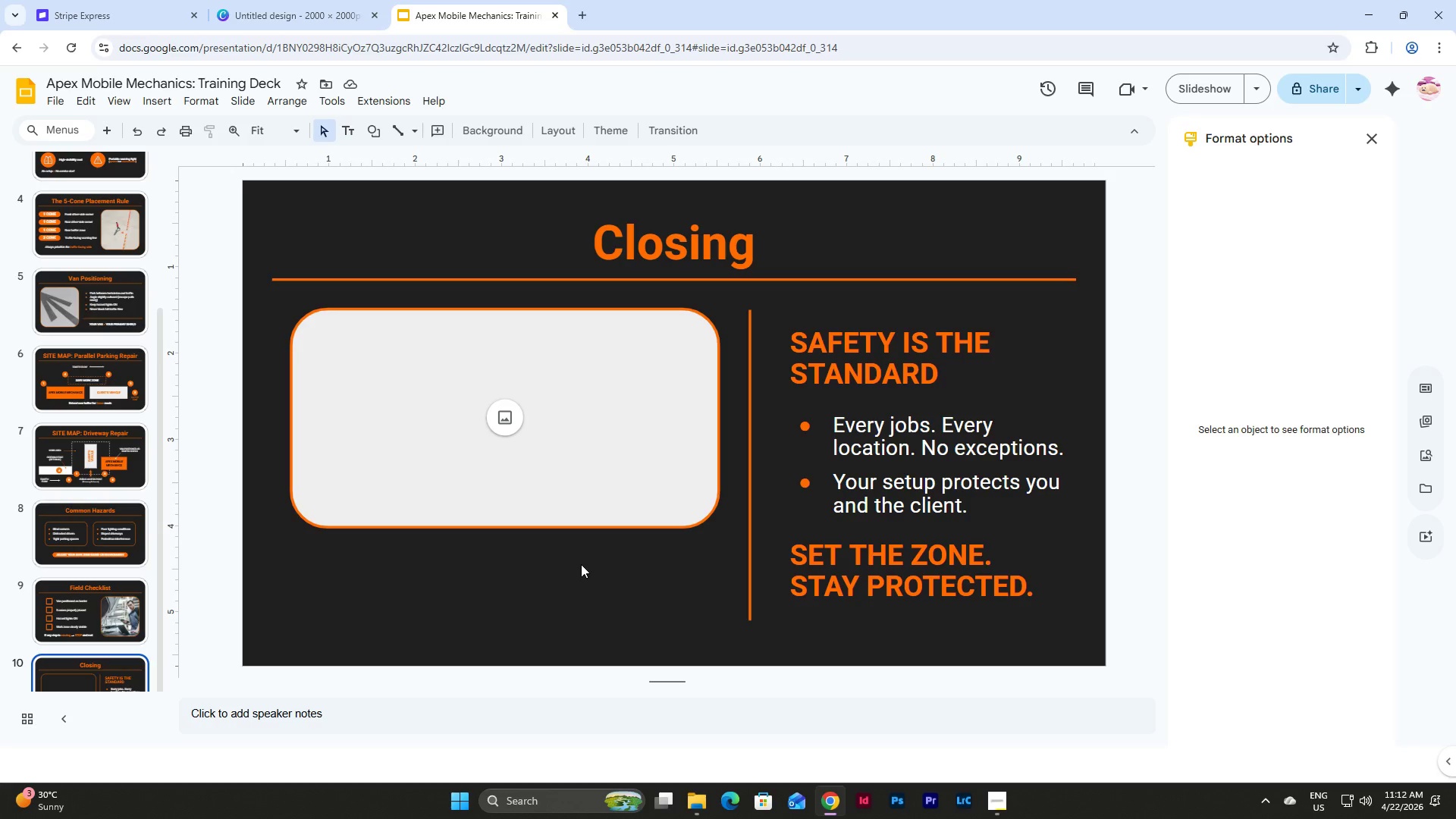 
wait(37.22)
 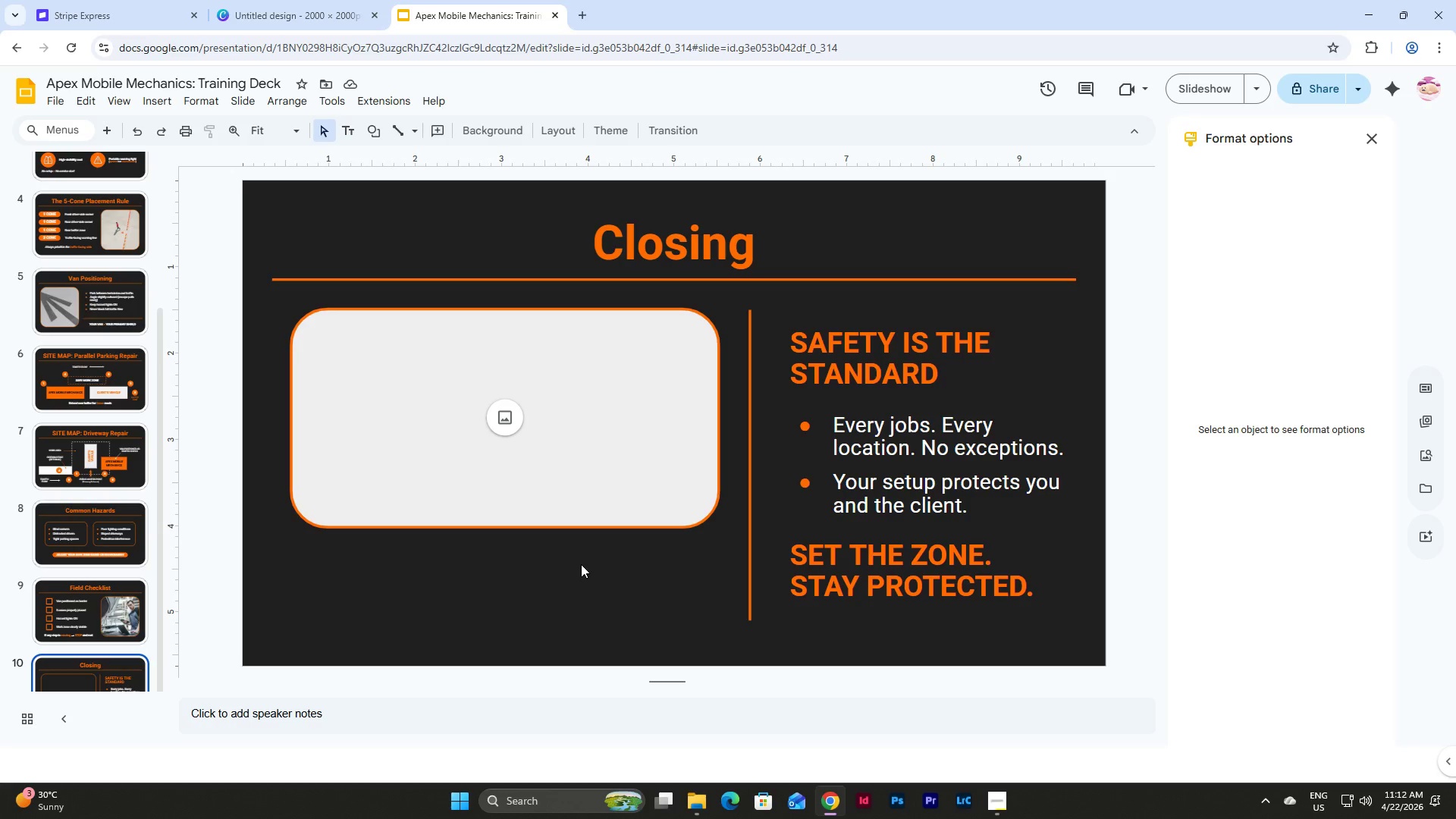 
left_click([107, 527])
 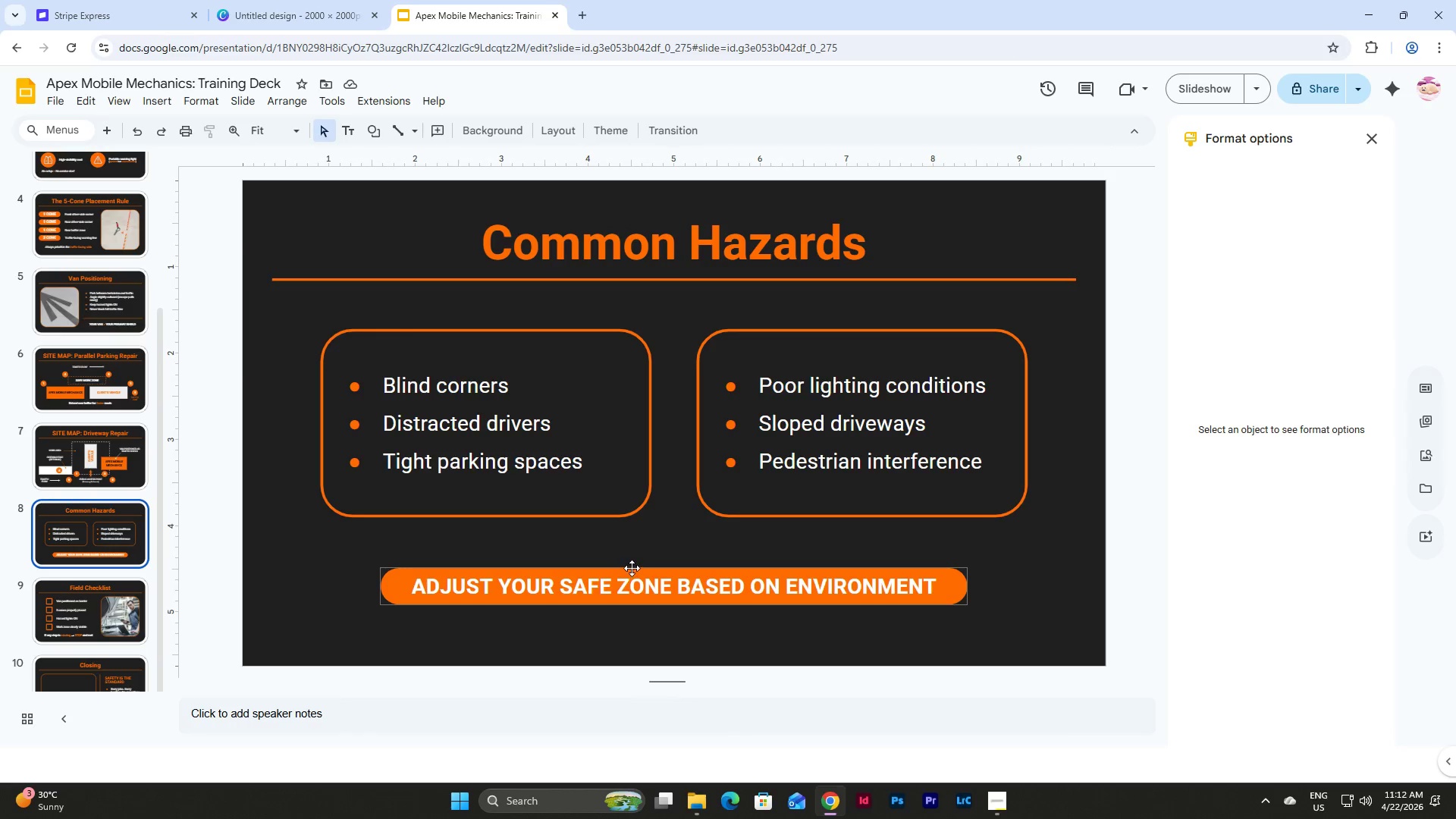 
left_click([632, 568])
 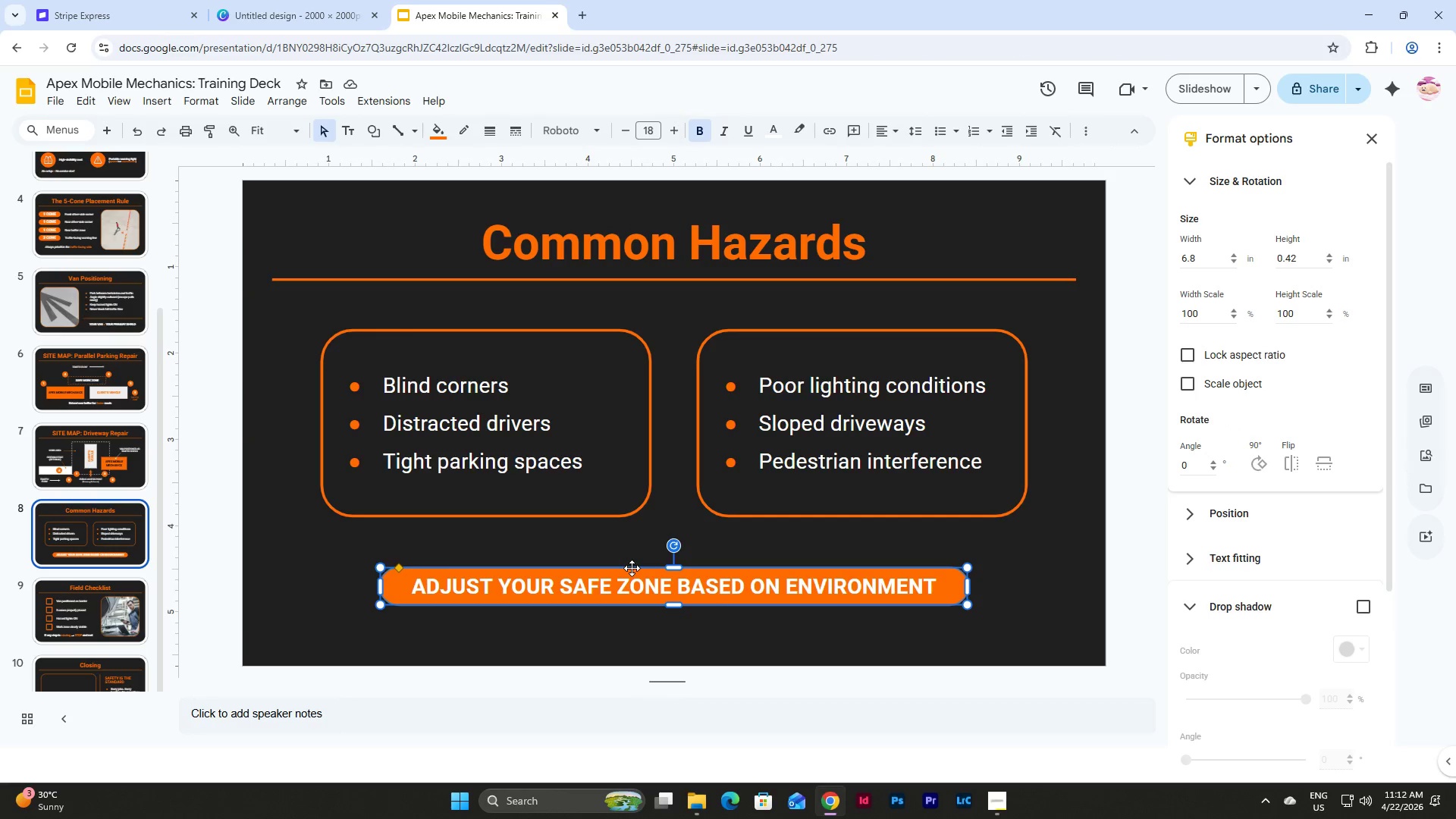 
key(Control+C)
 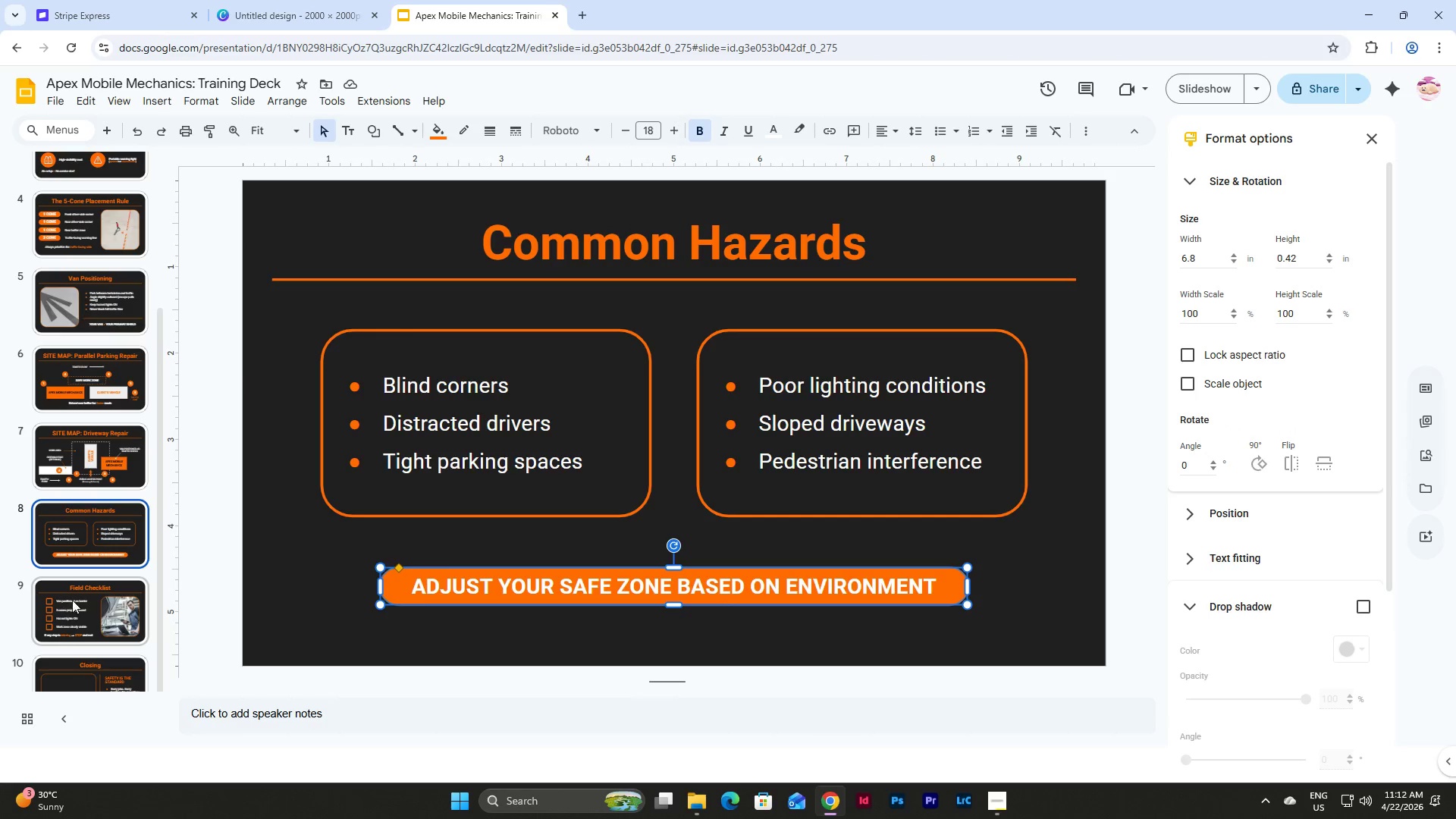 
scroll: coordinate [77, 598], scroll_direction: down, amount: 5.0
 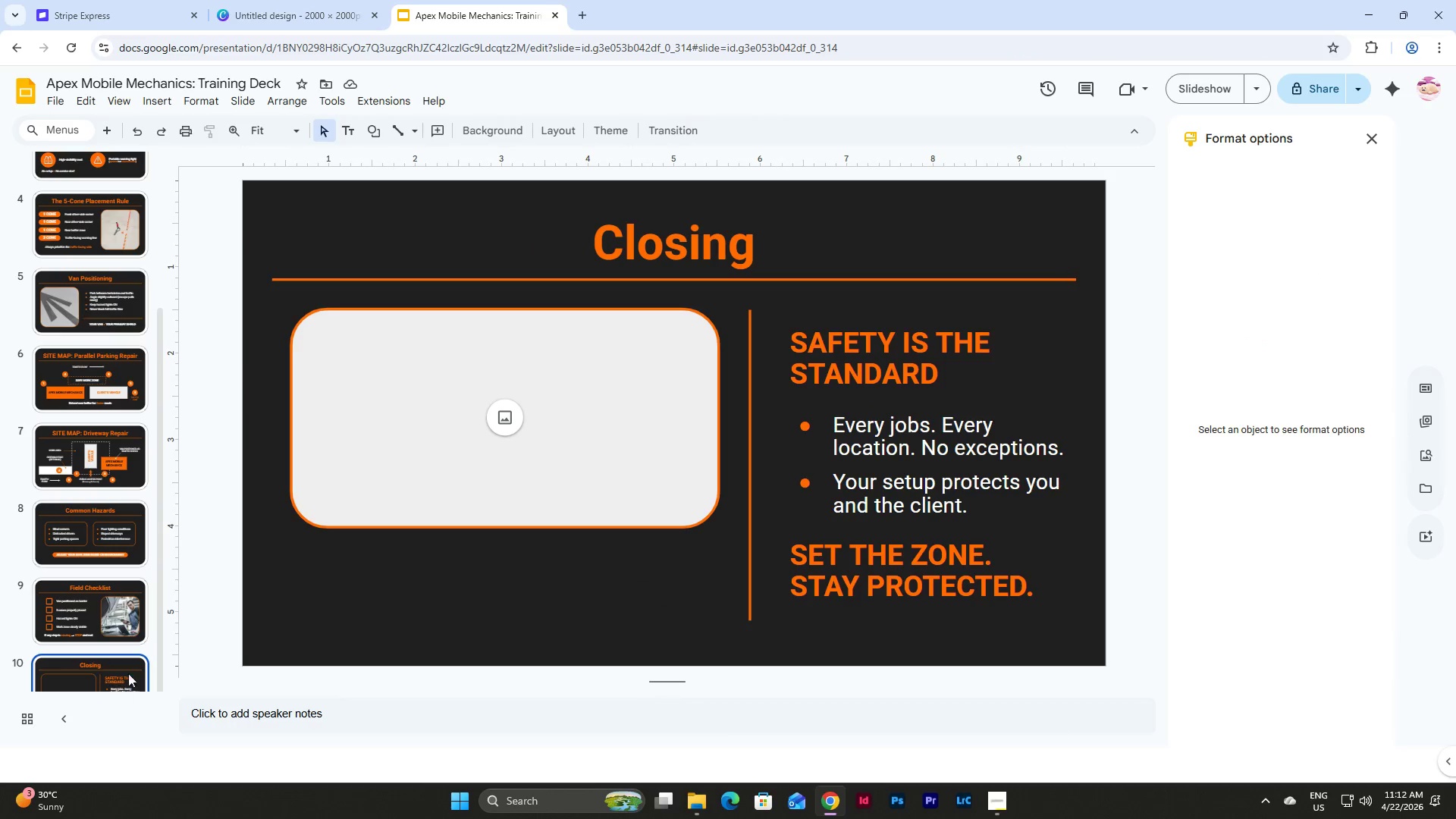 
double_click([501, 604])
 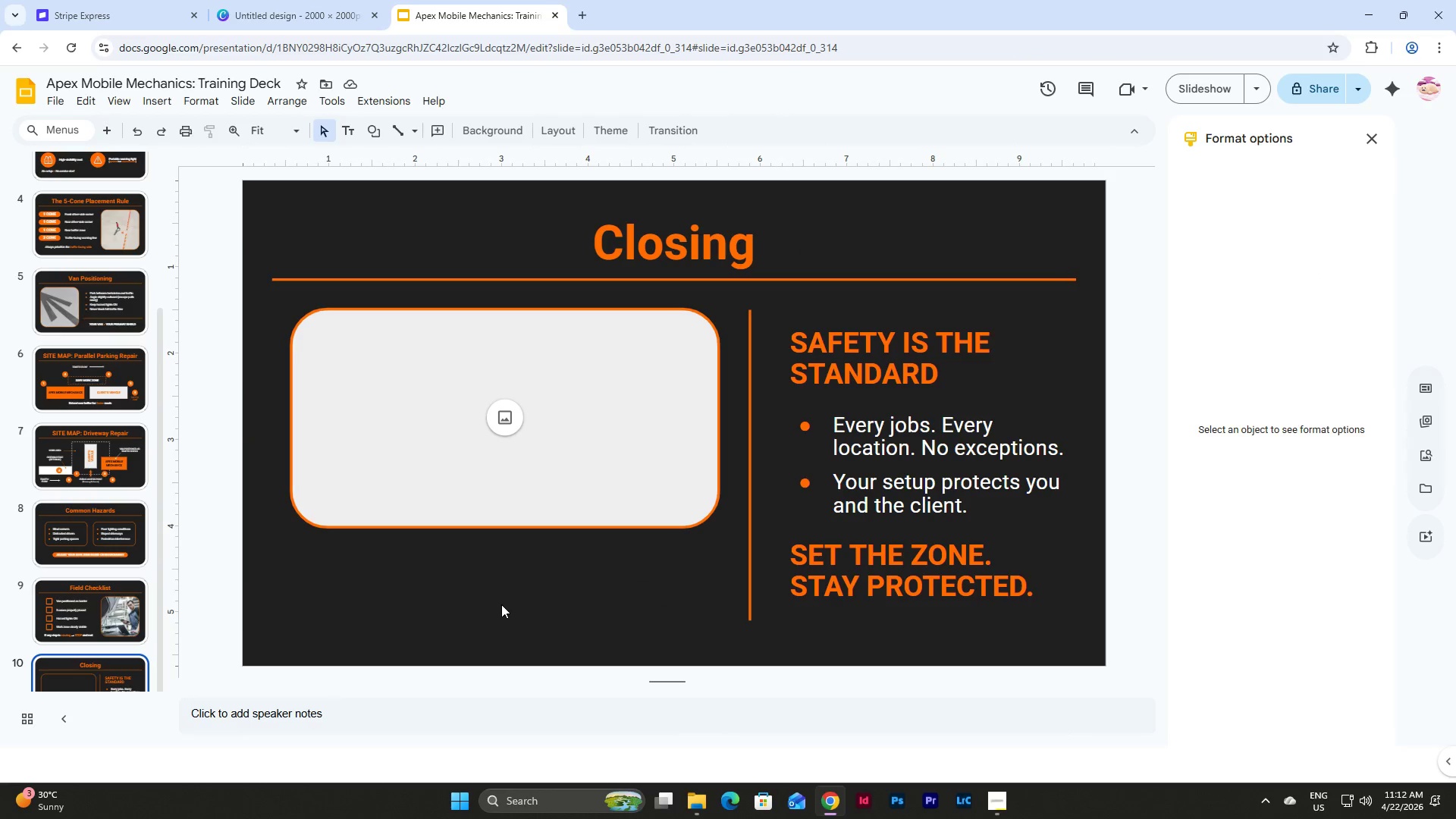 
key(Control+V)
 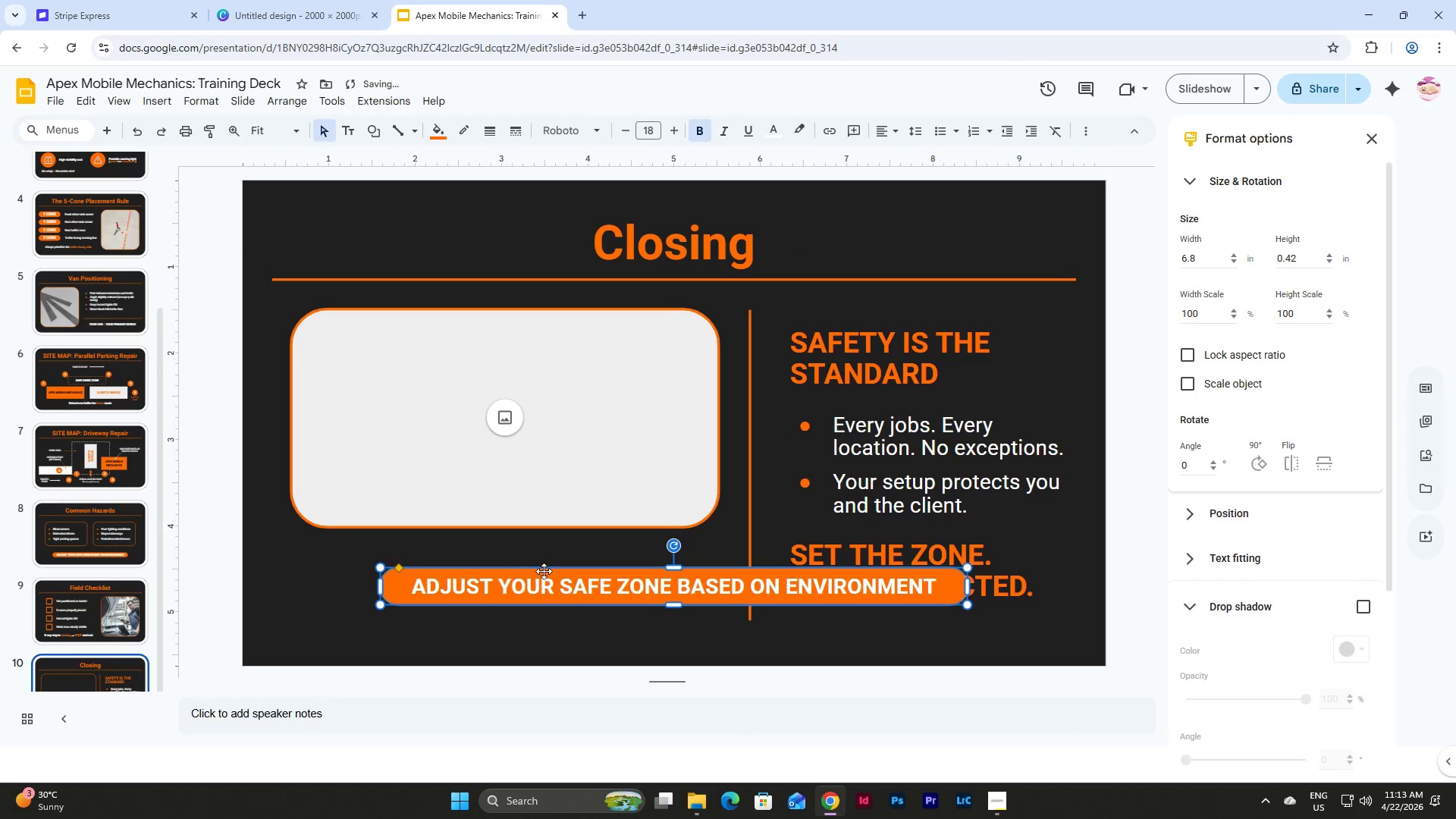 
left_click_drag(start_coordinate=[544, 571], to_coordinate=[453, 558])
 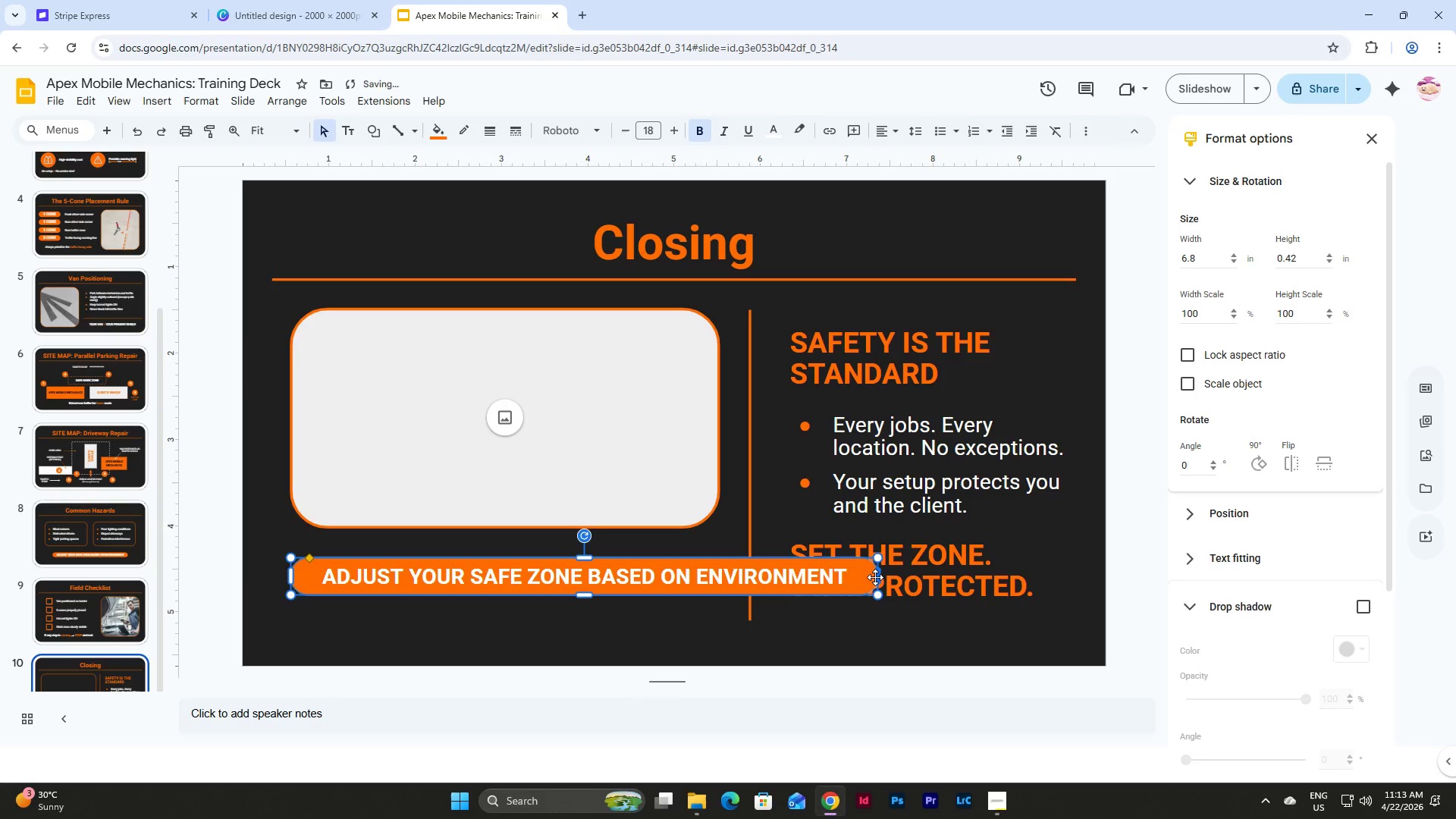 
left_click_drag(start_coordinate=[877, 577], to_coordinate=[720, 569])
 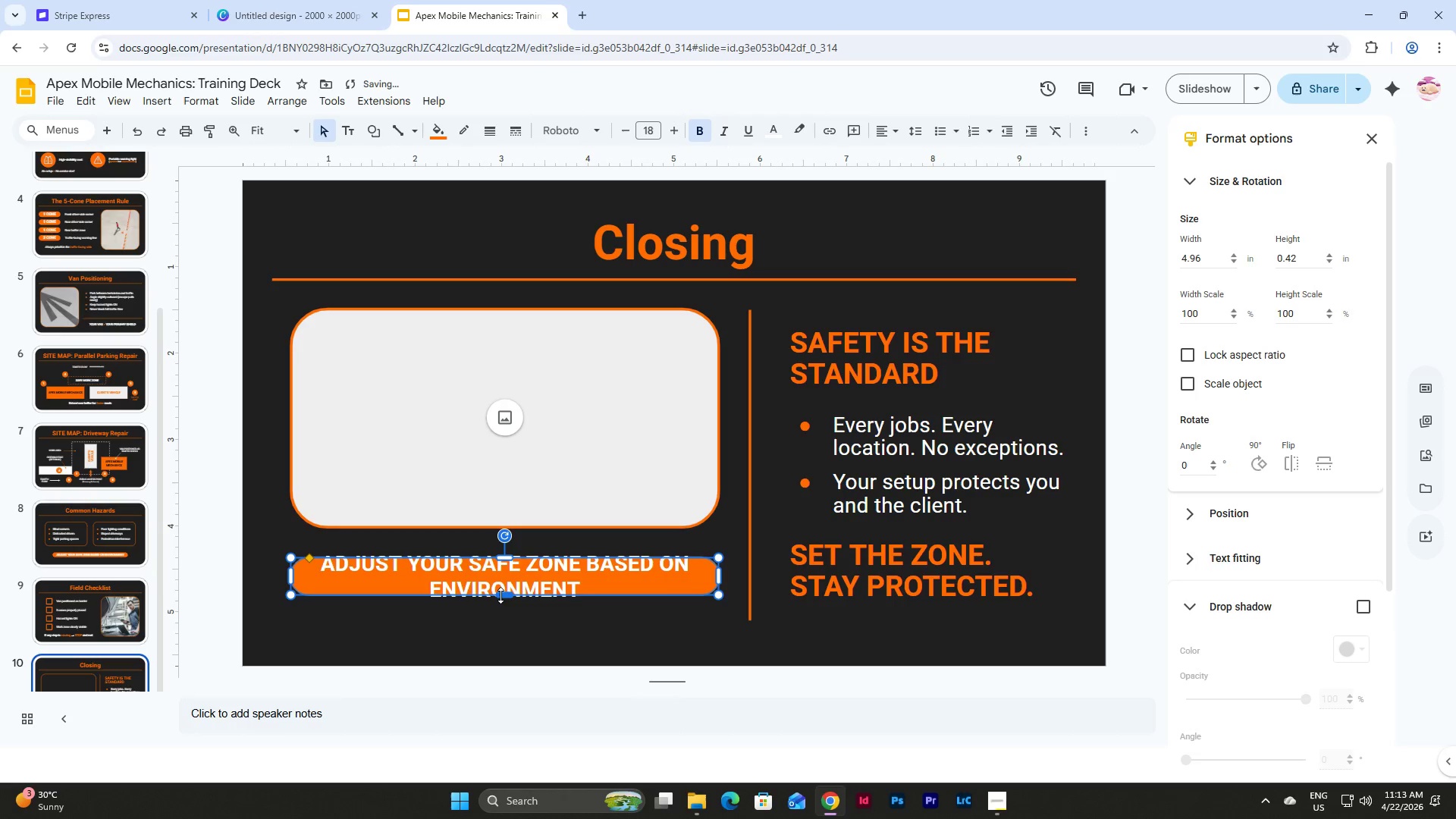 
left_click_drag(start_coordinate=[500, 594], to_coordinate=[503, 617])
 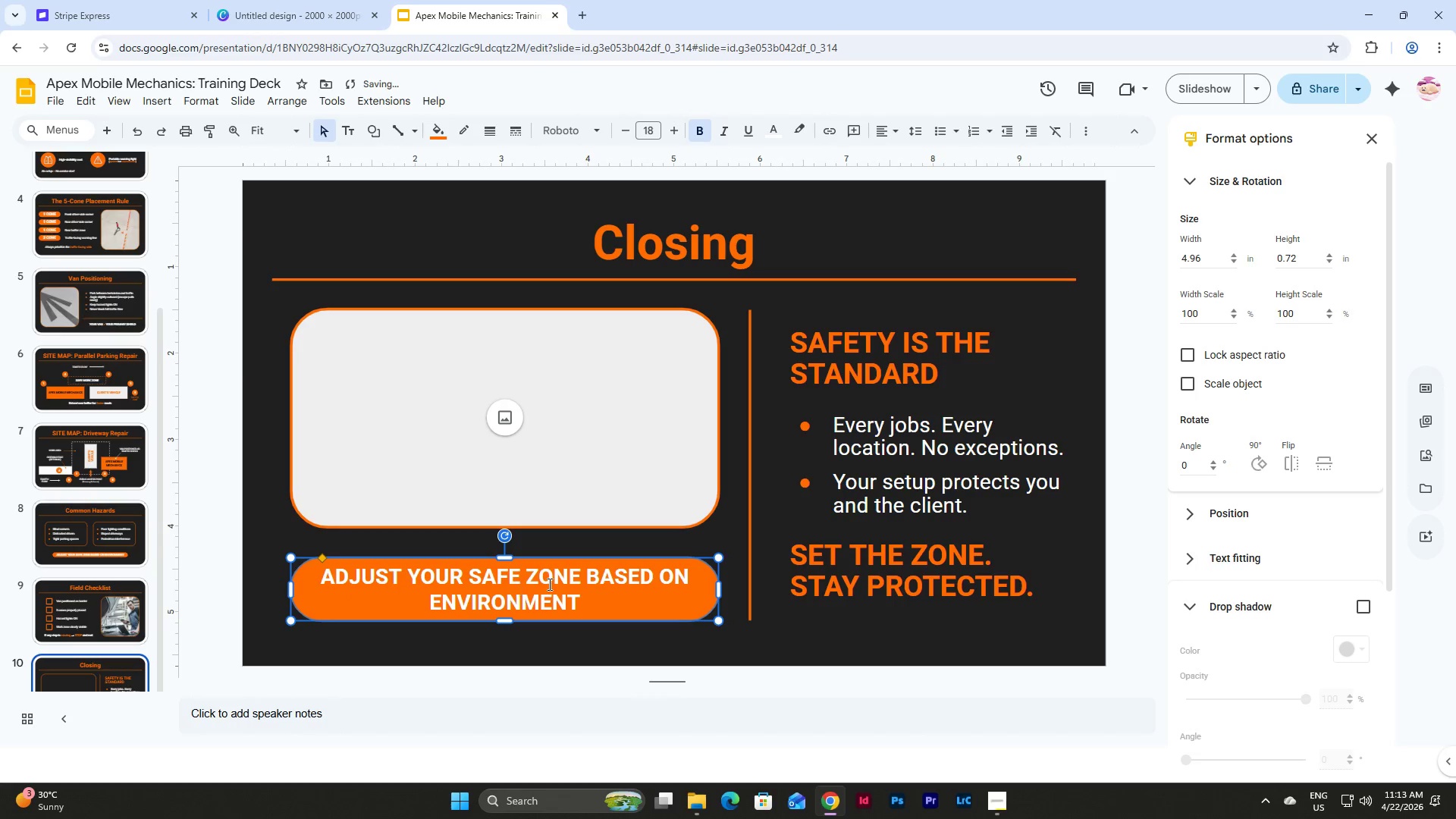 
left_click([548, 584])
 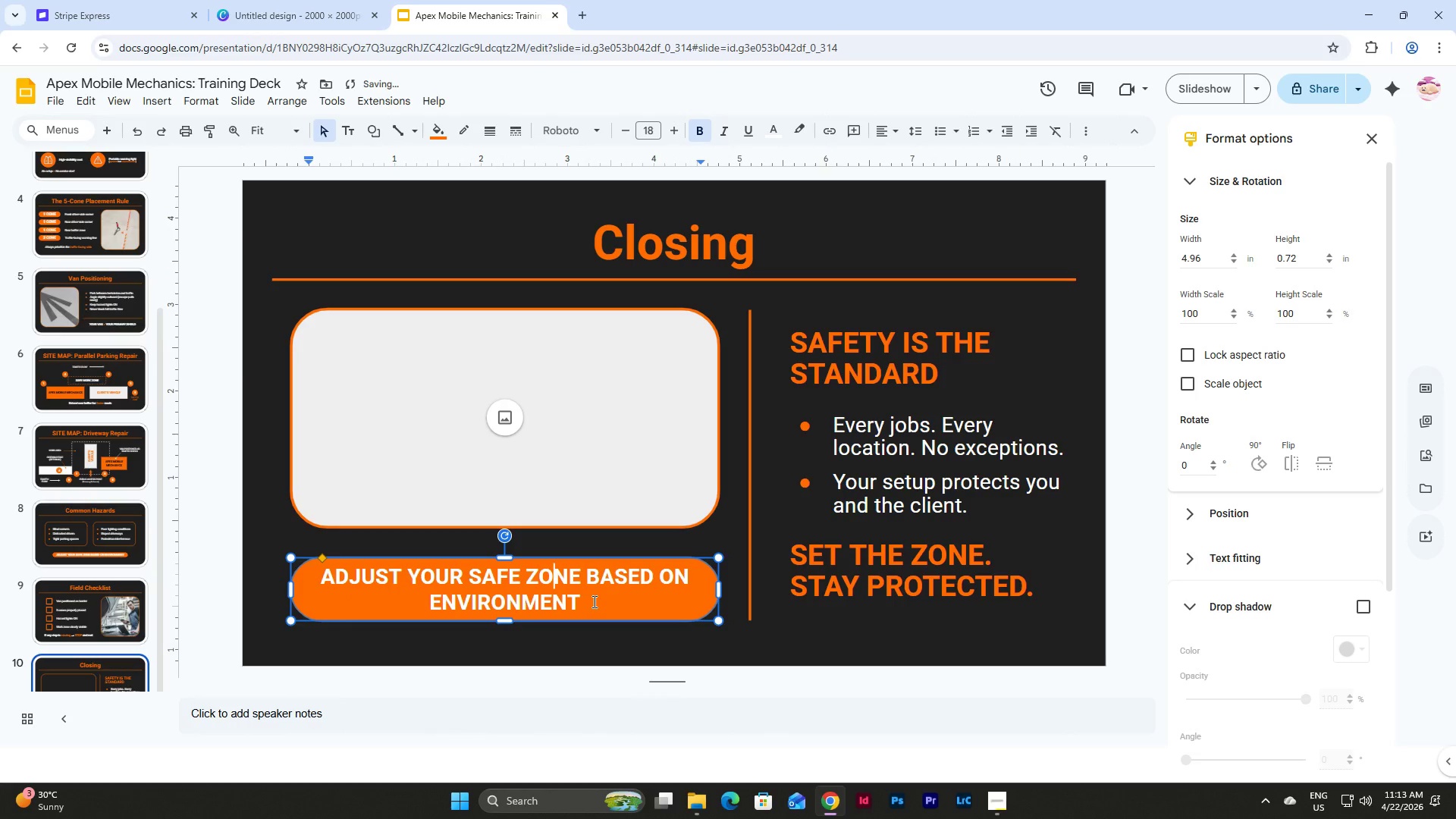 
left_click_drag(start_coordinate=[593, 601], to_coordinate=[309, 562])
 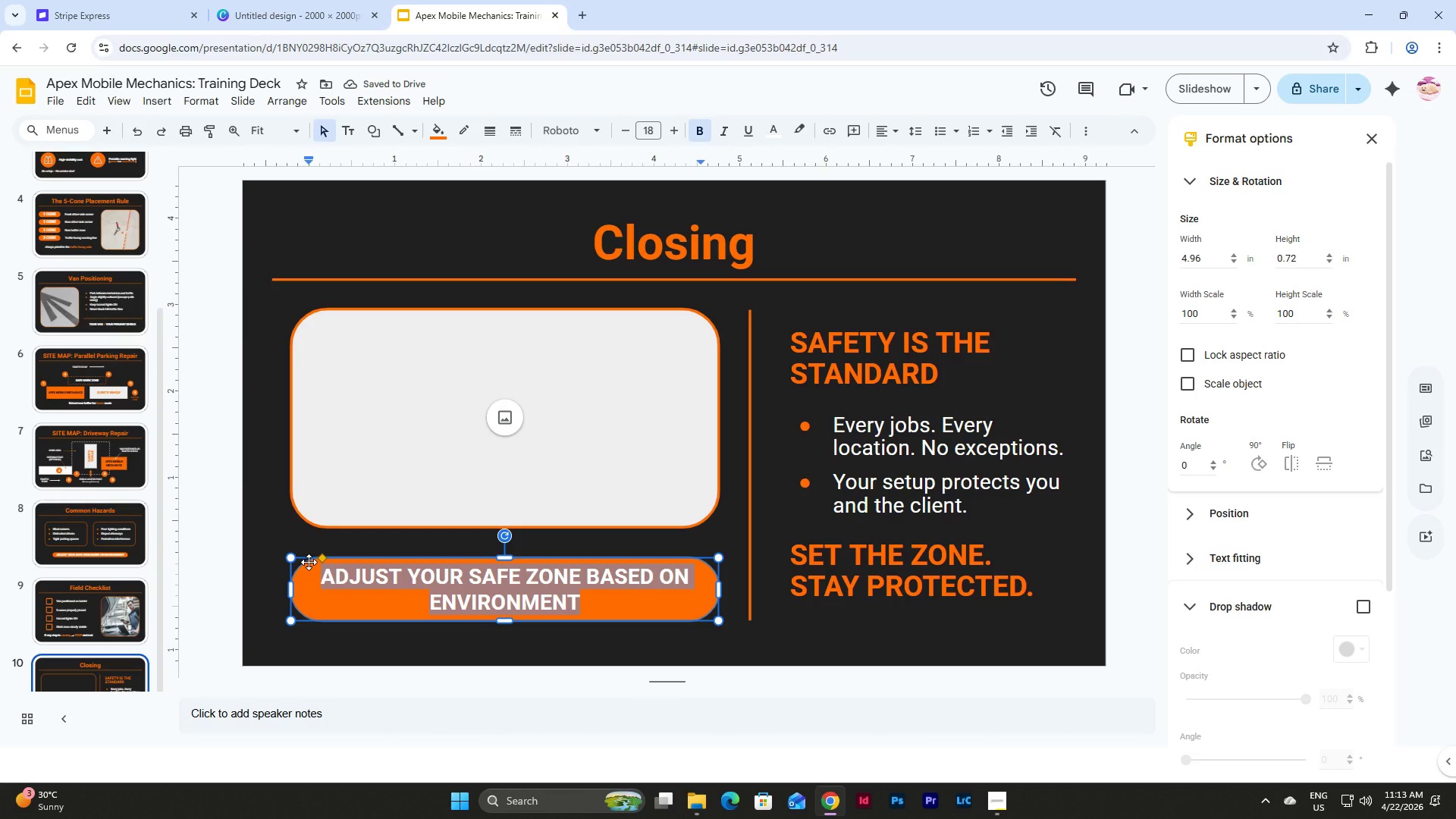 
key(Backspace)
type(part)
 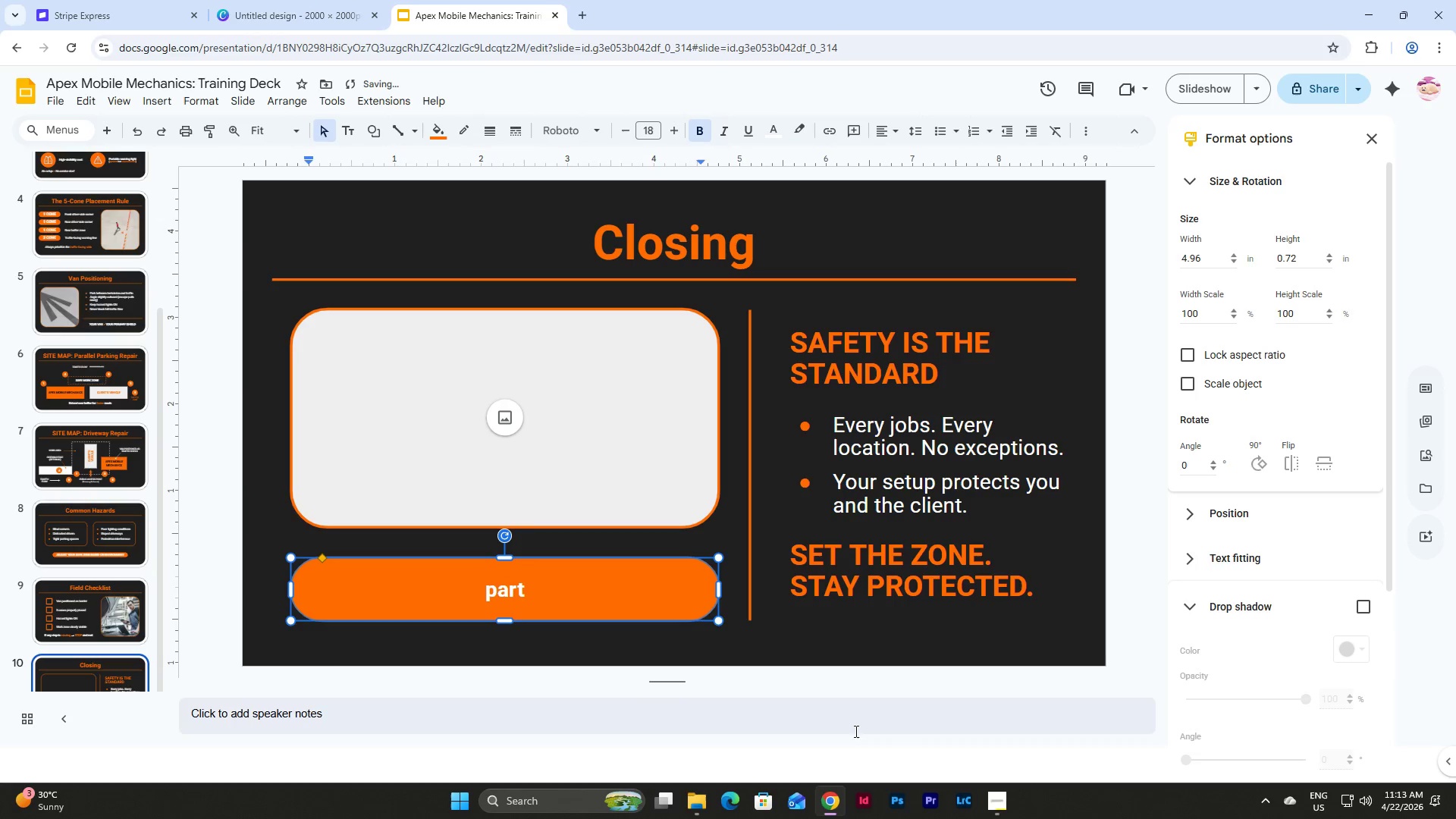 
left_click([997, 788])